 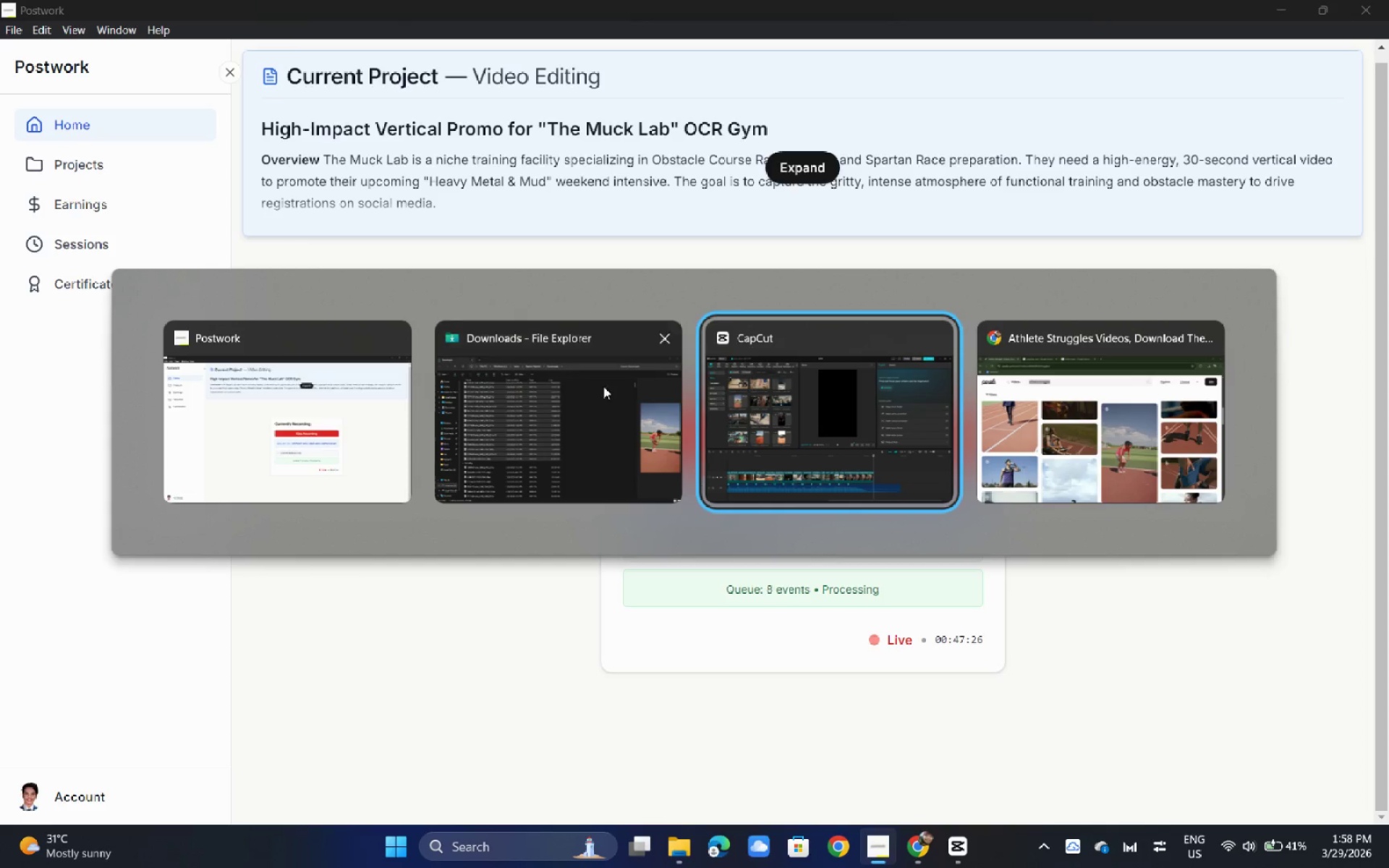 
key(Alt+Tab)
 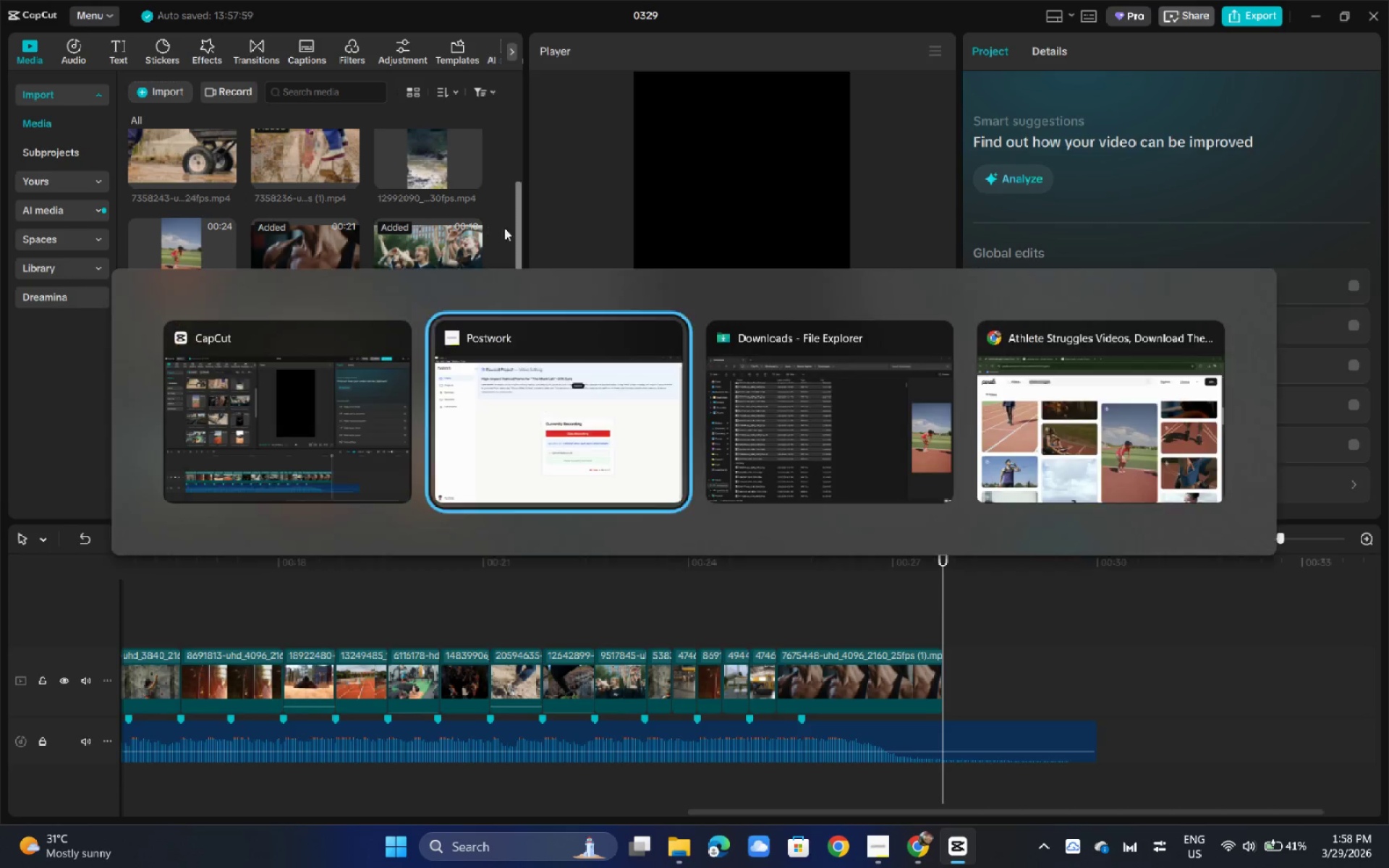 
key(Alt+Tab)
 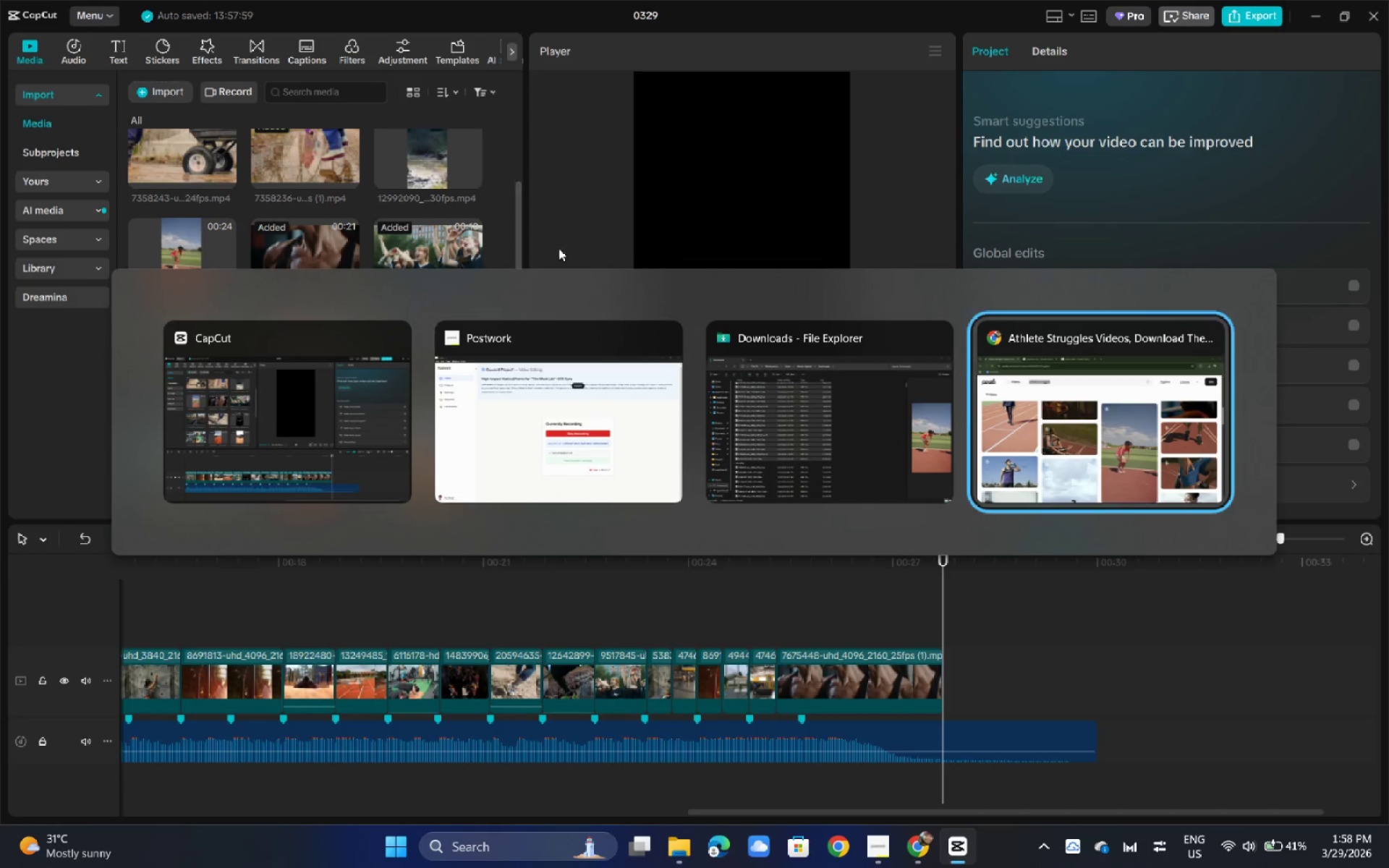 
key(Alt+Tab)
 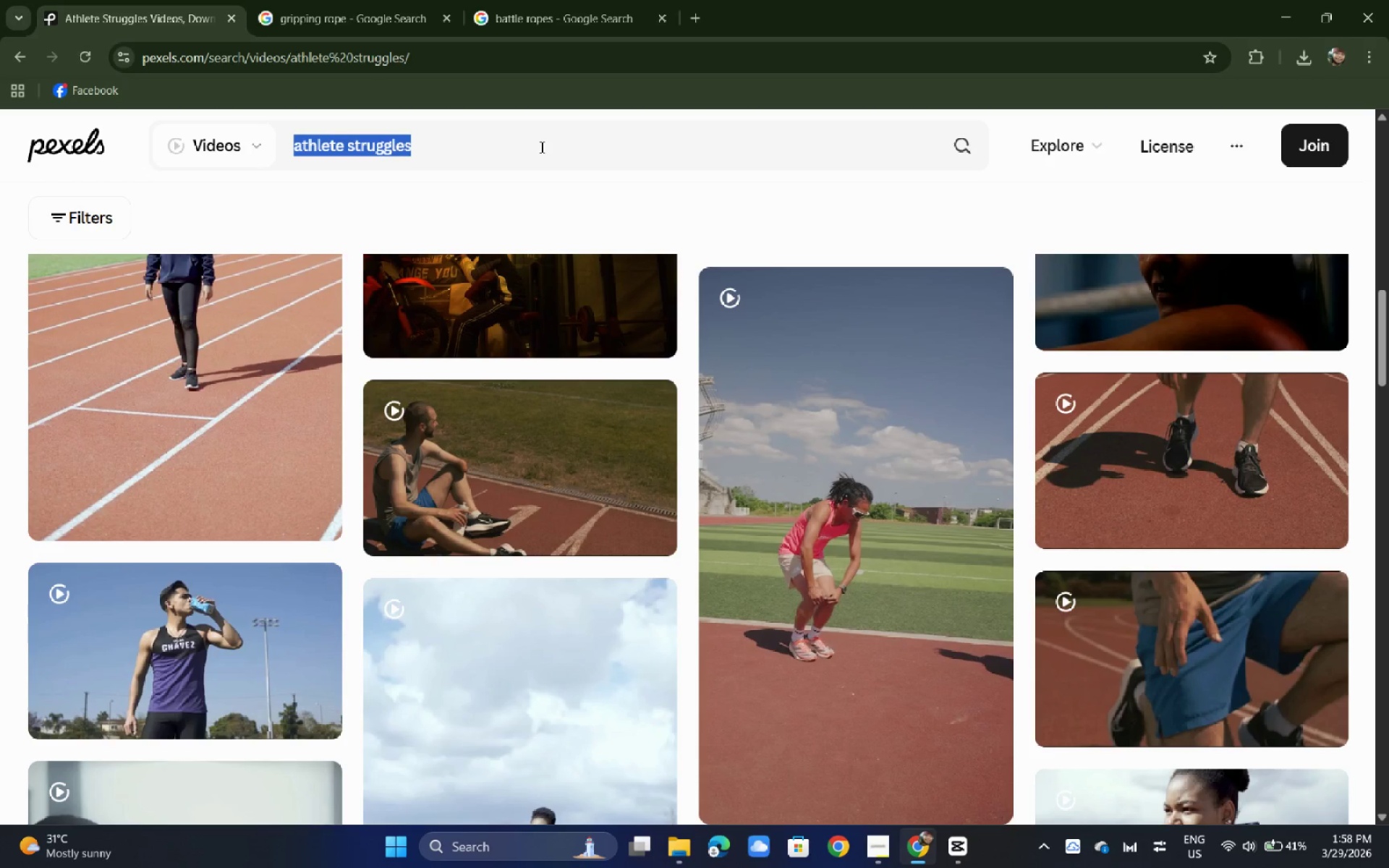 
left_click_drag(start_coordinate=[542, 145], to_coordinate=[572, 127])
 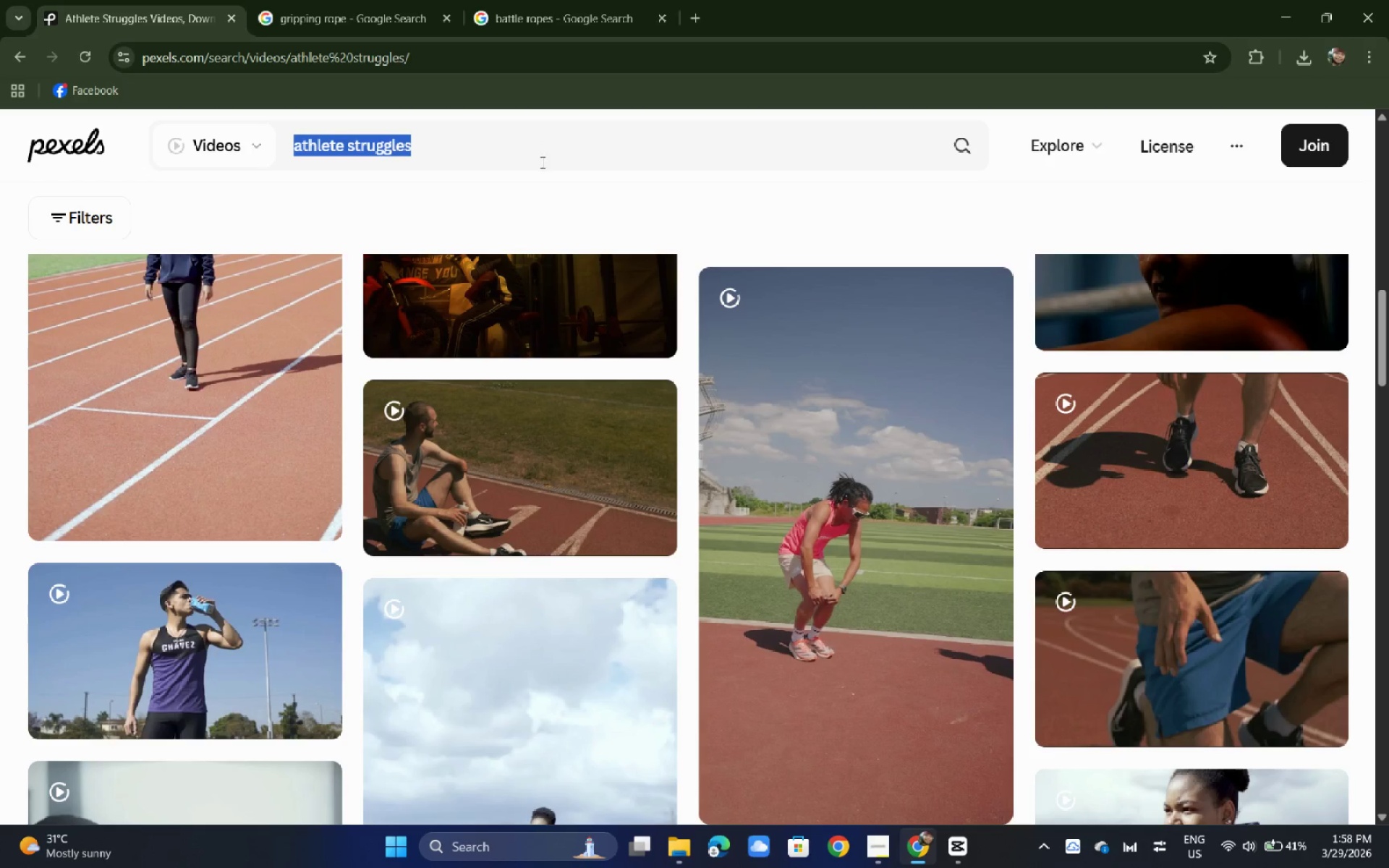 
left_click([541, 162])
 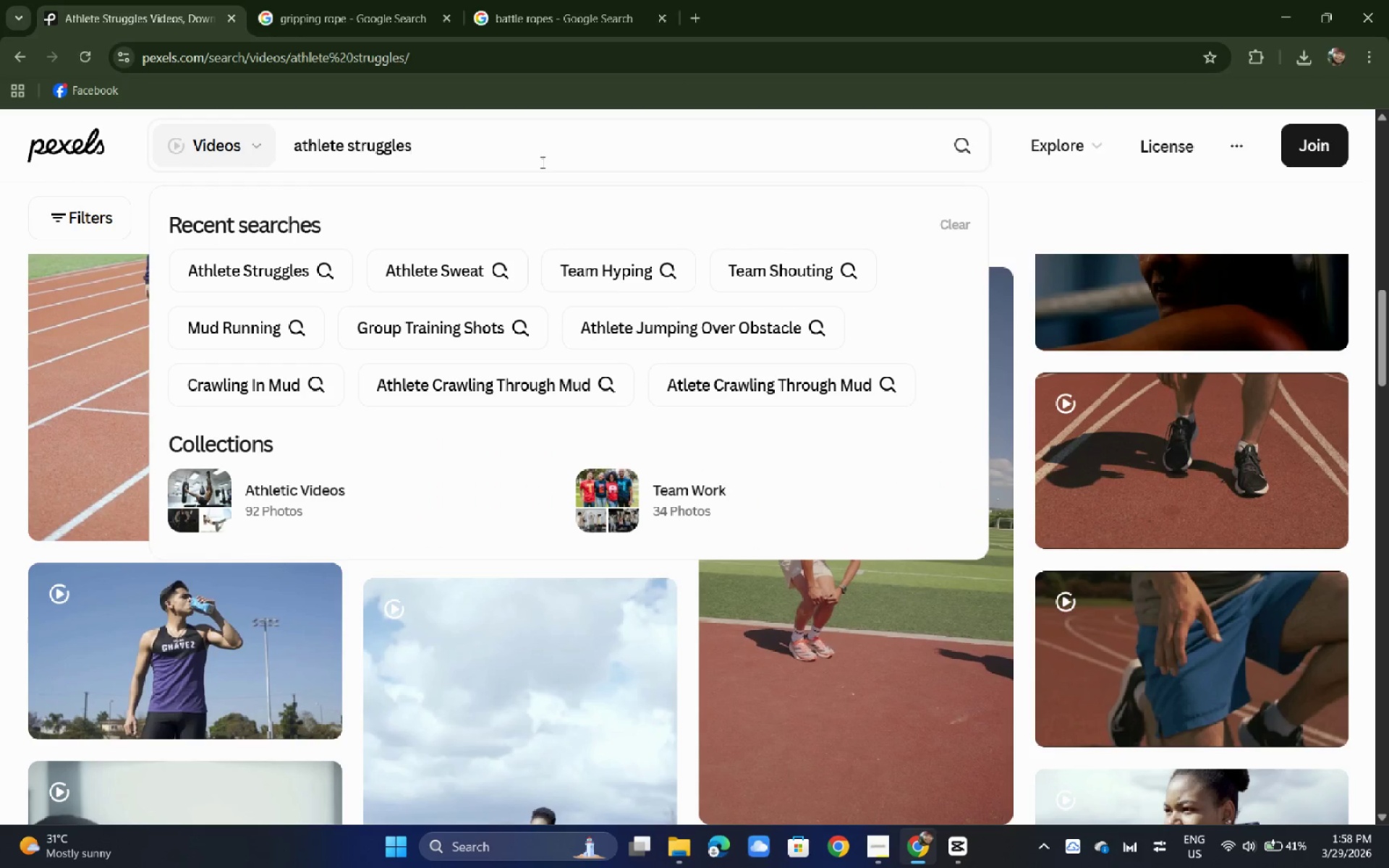 
key(Backspace)
 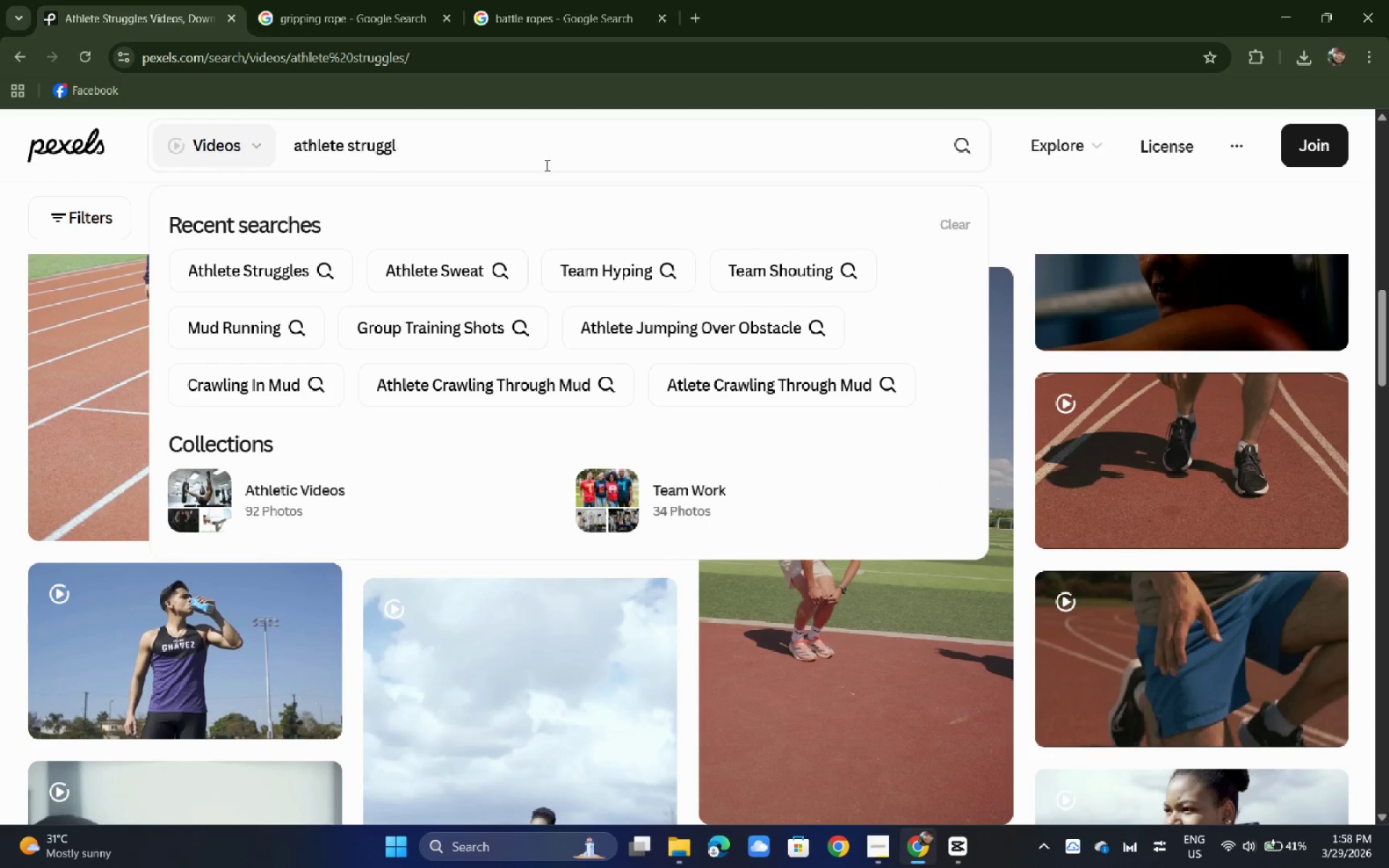 
key(Backspace)
 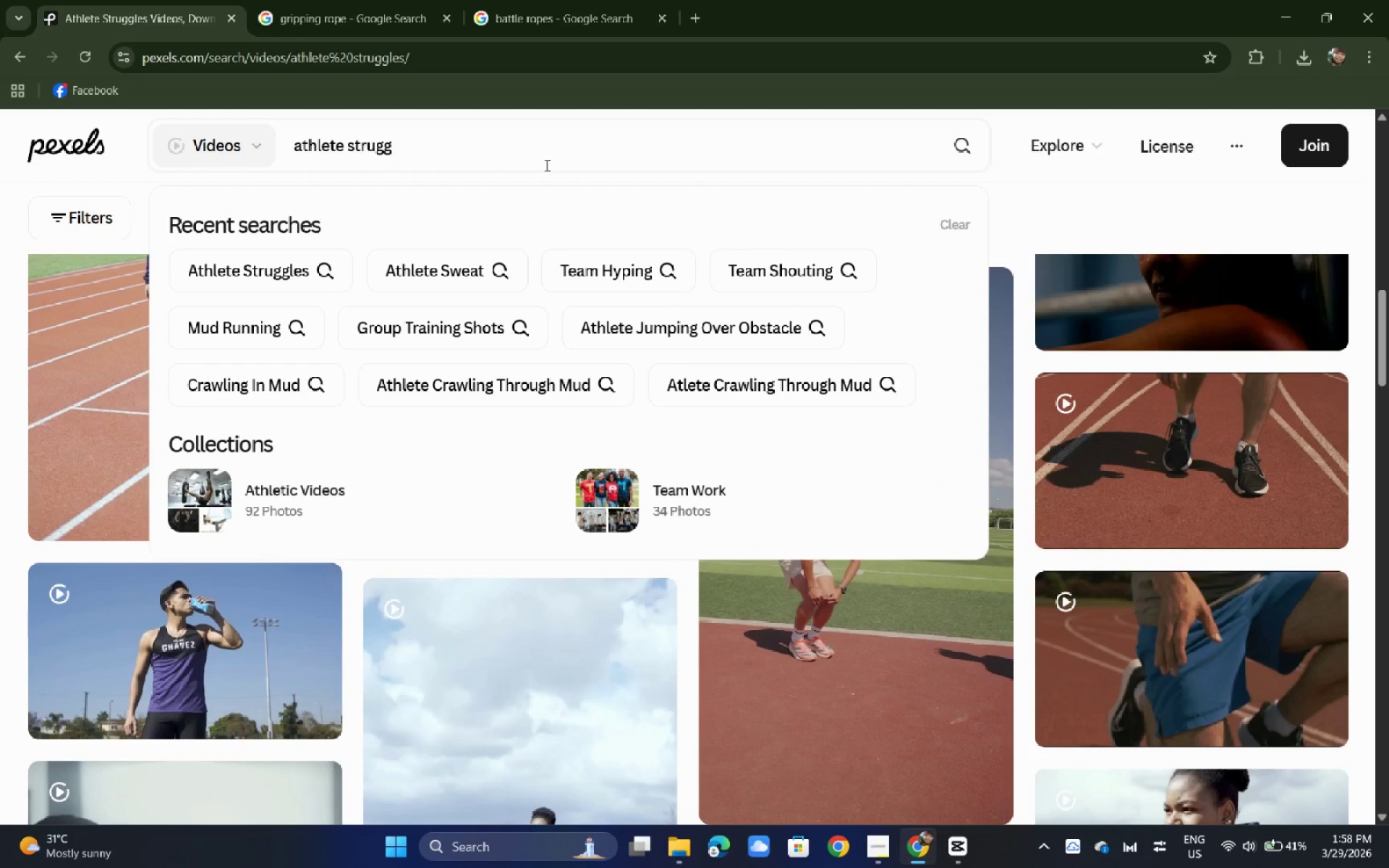 
key(Backspace)
 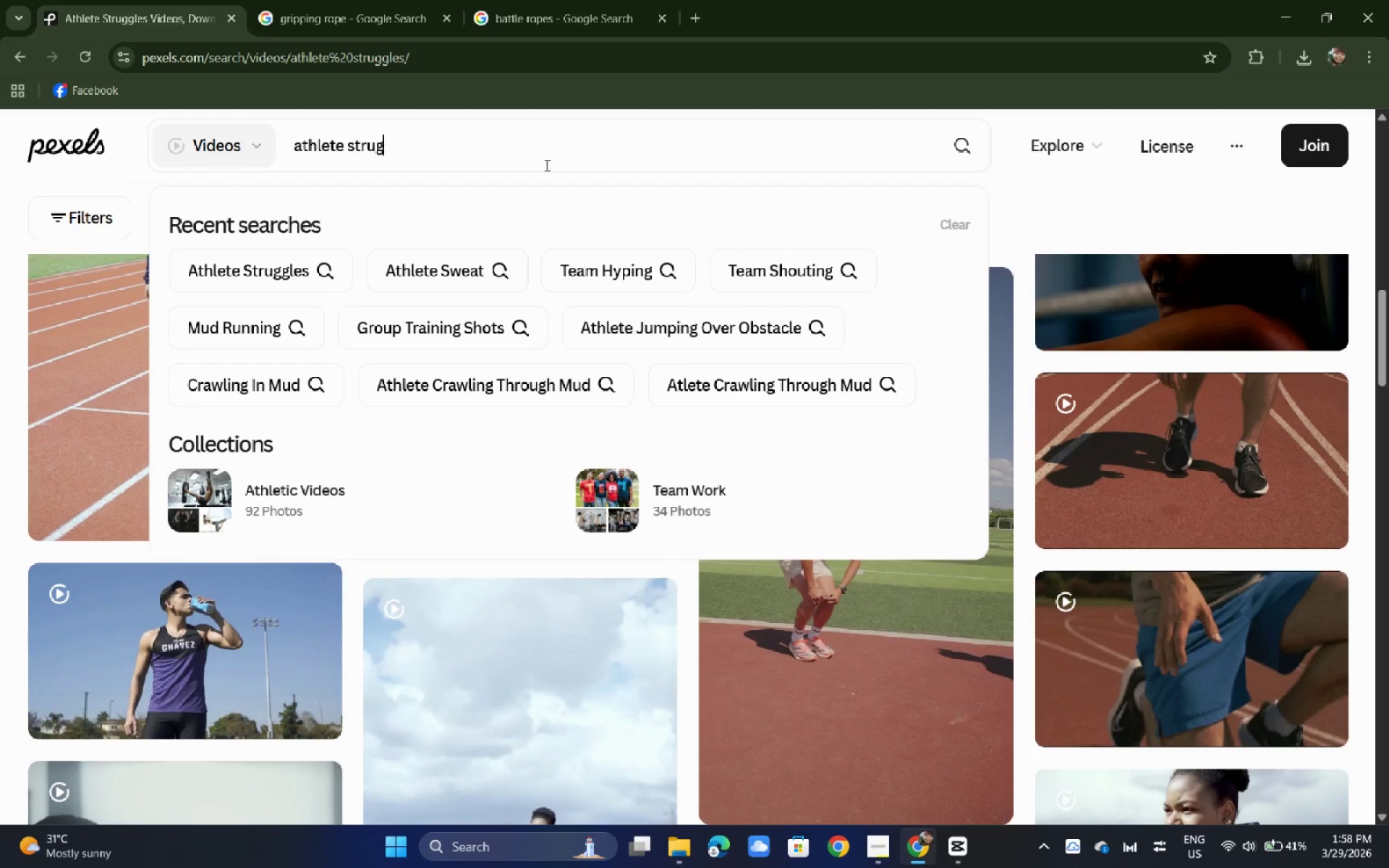 
key(Backspace)
 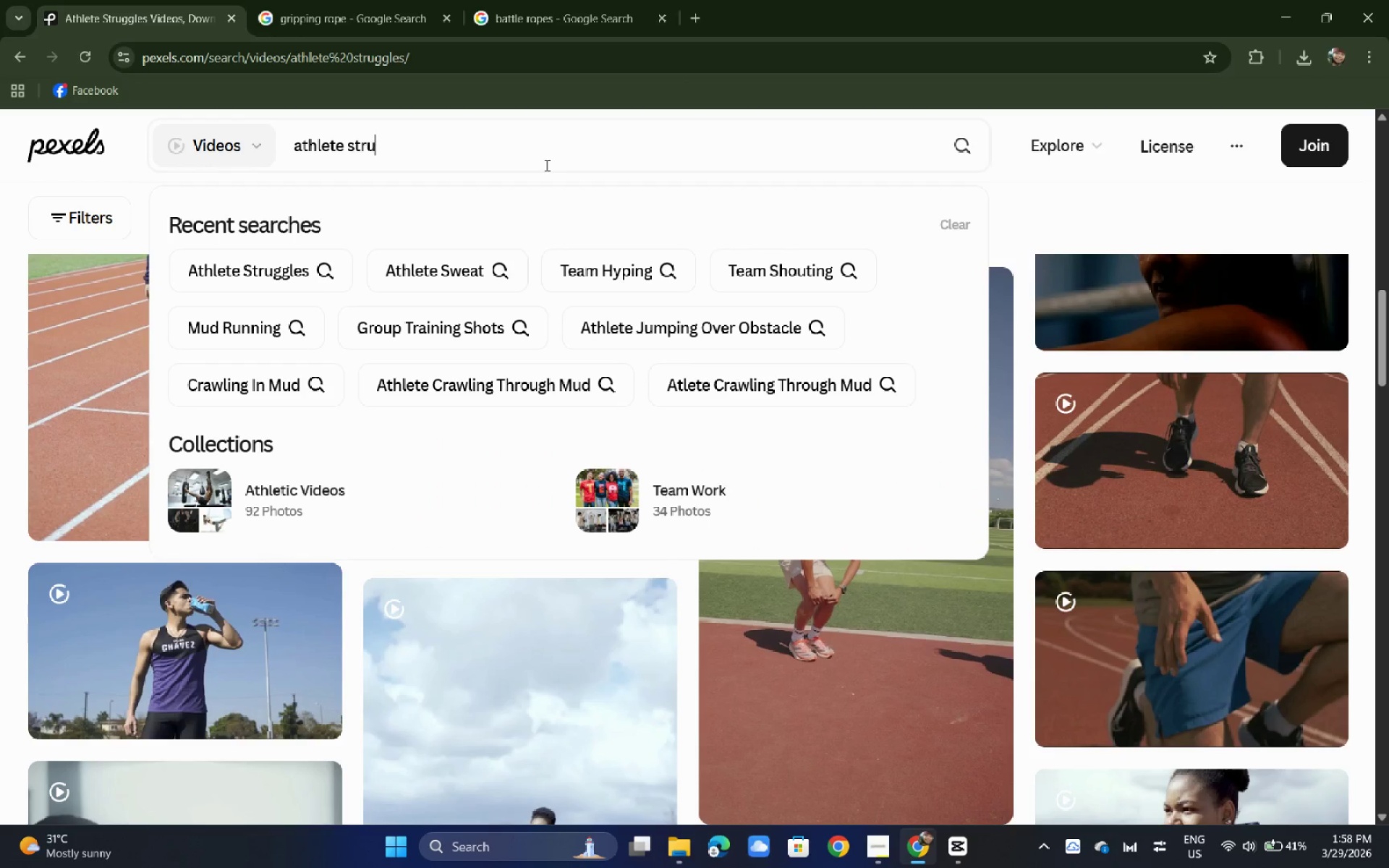 
key(Backspace)
 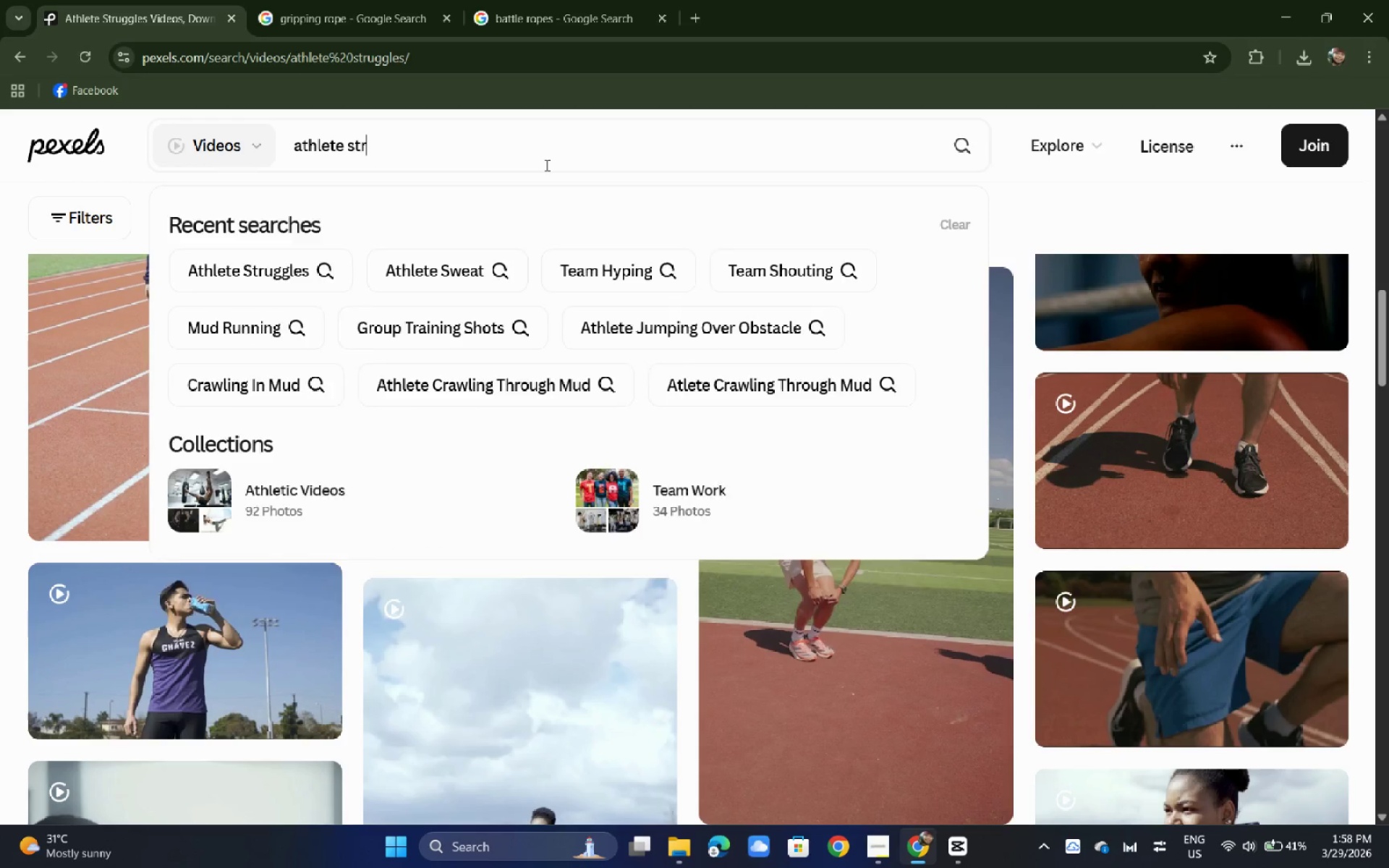 
key(Backspace)
 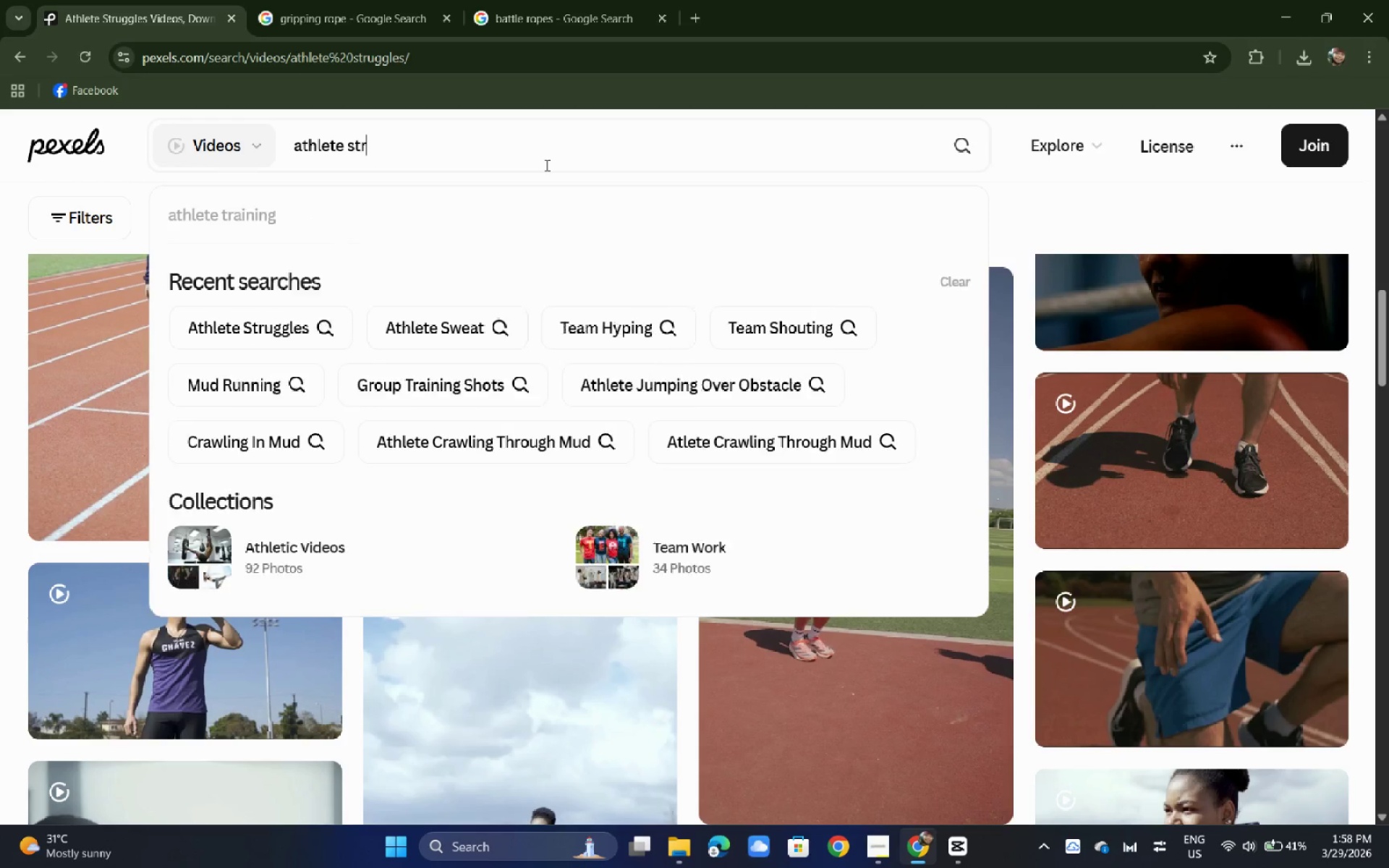 
key(Backspace)
 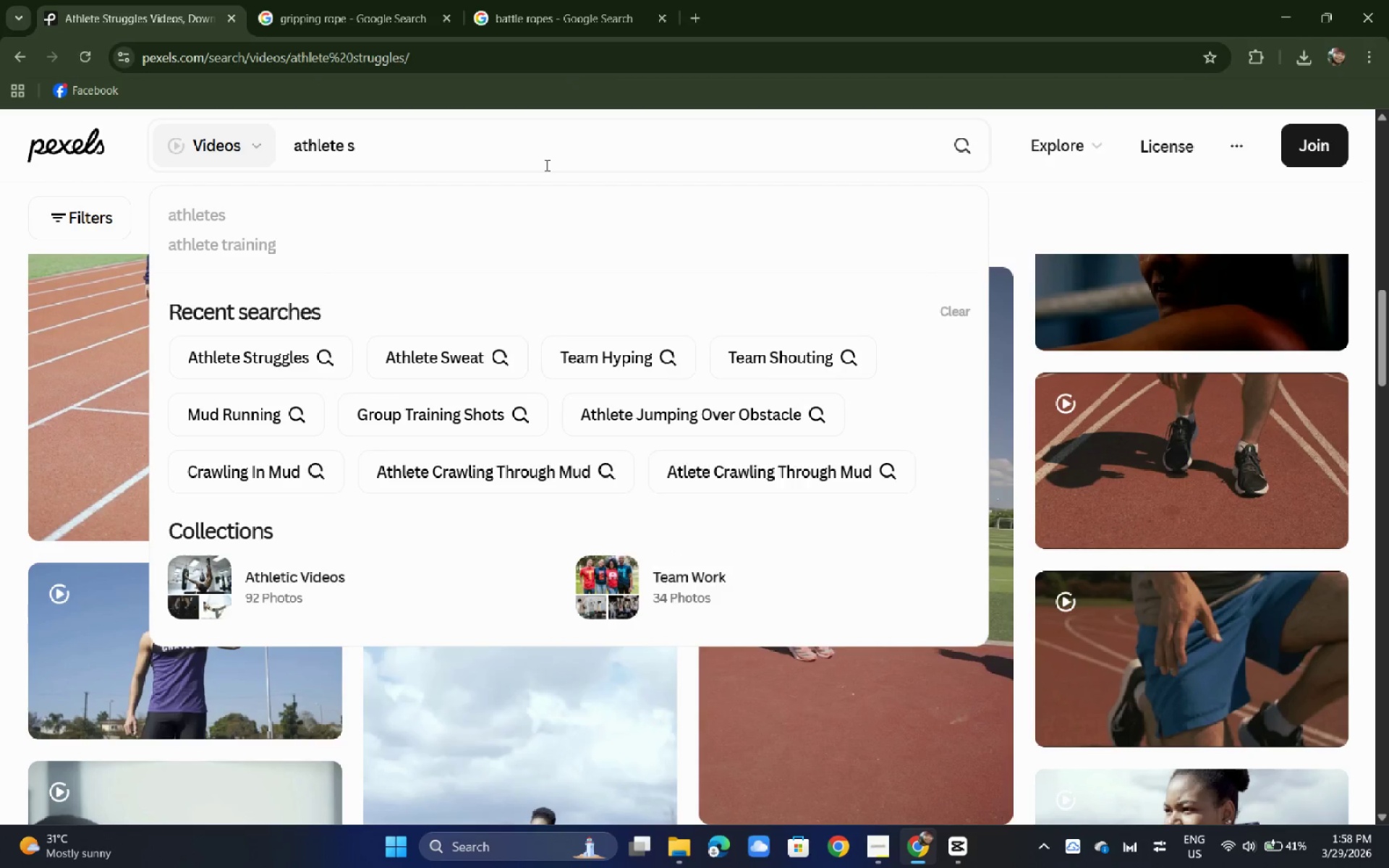 
key(Backspace)
 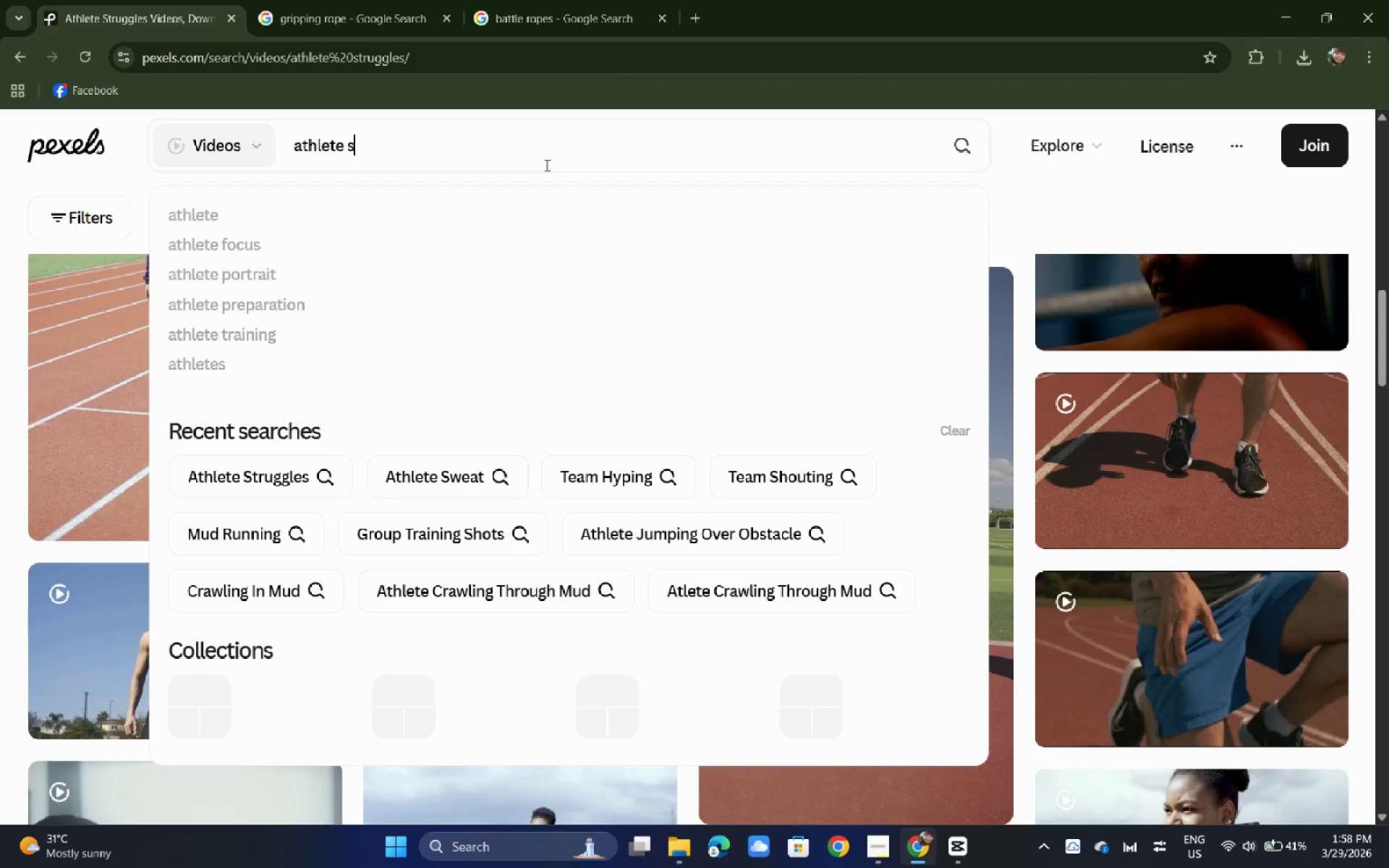 
key(S)
 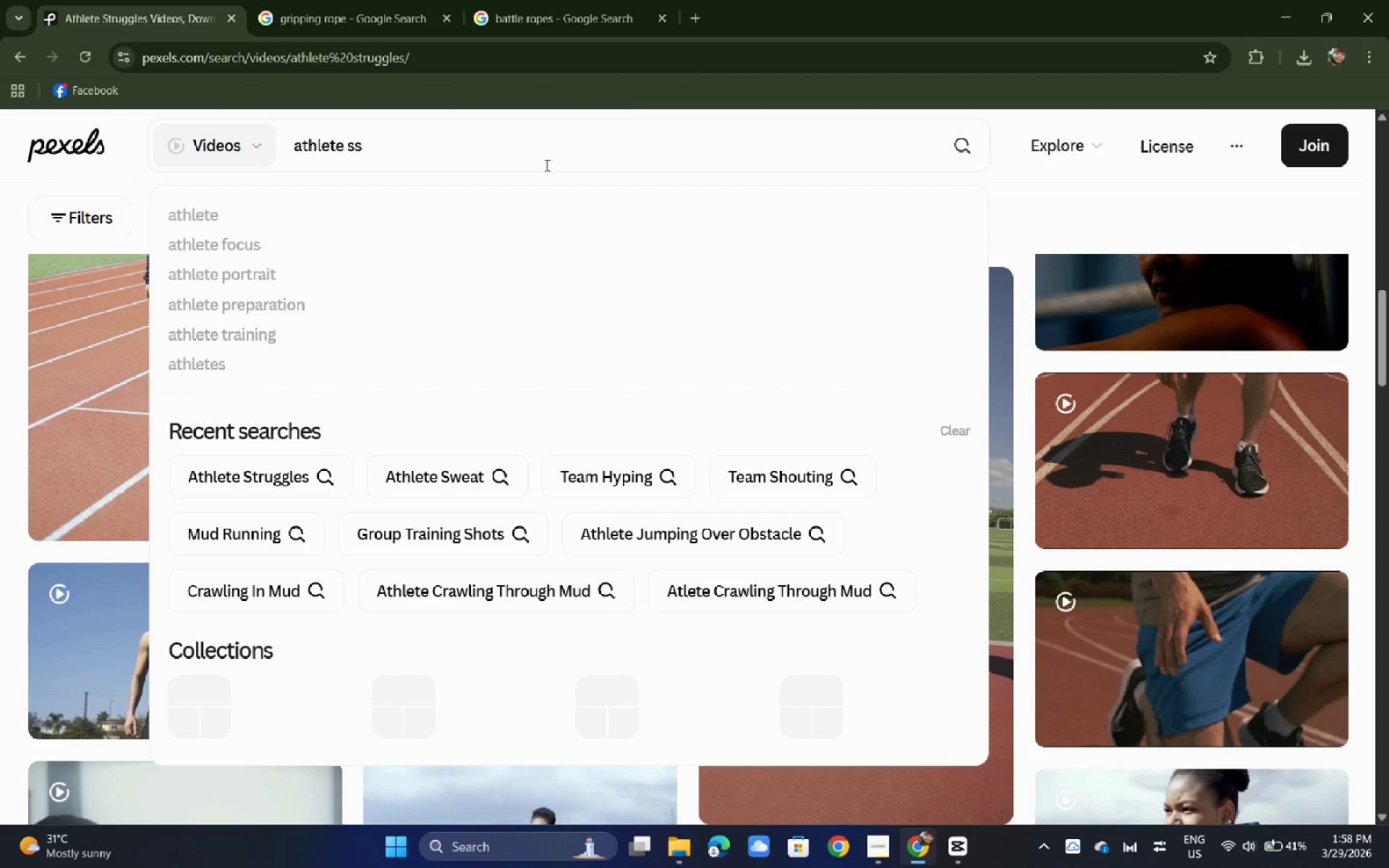 
key(Backspace)
type(tani)
key(Backspace)
type(ding in mud)
 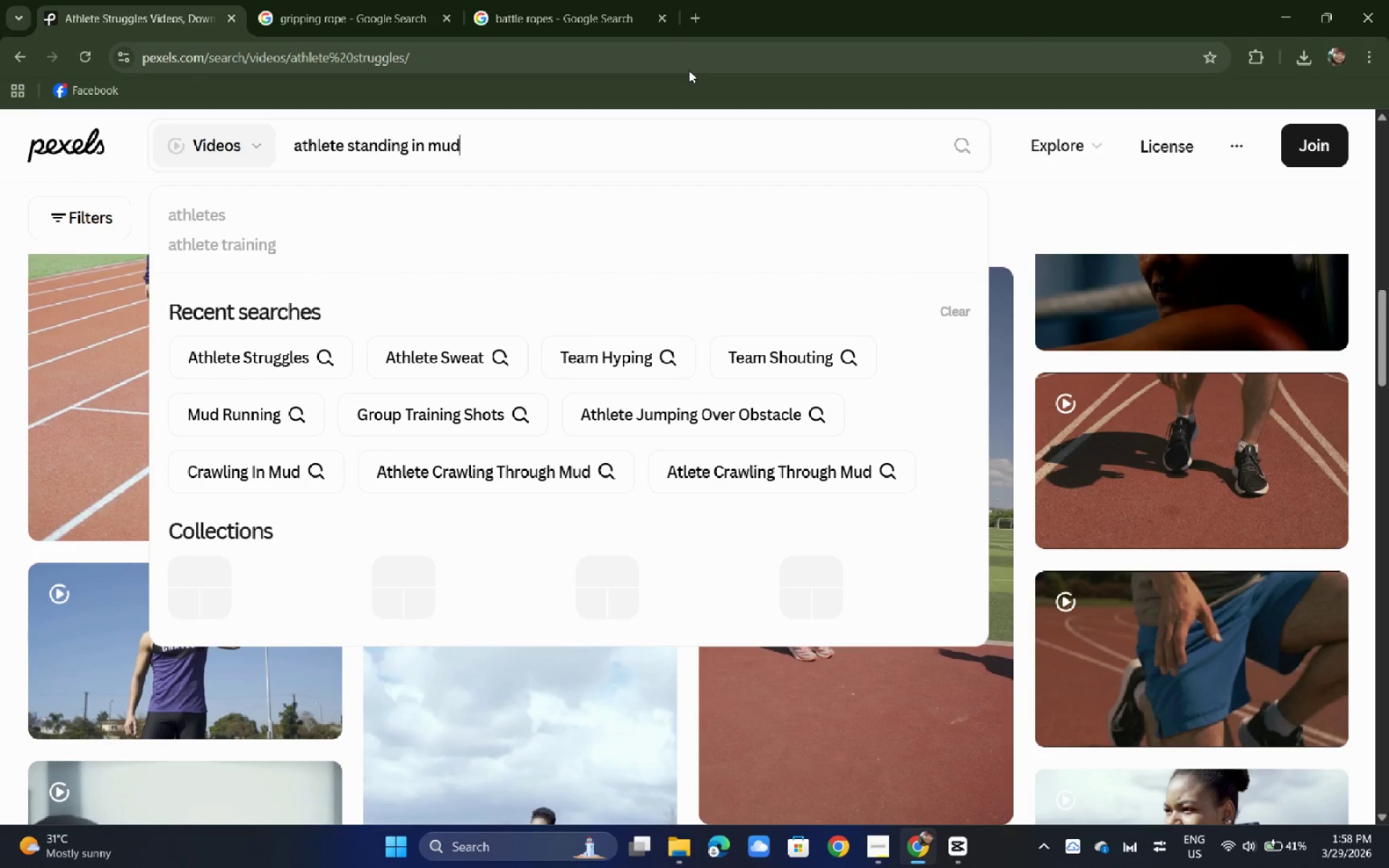 
key(Enter)
 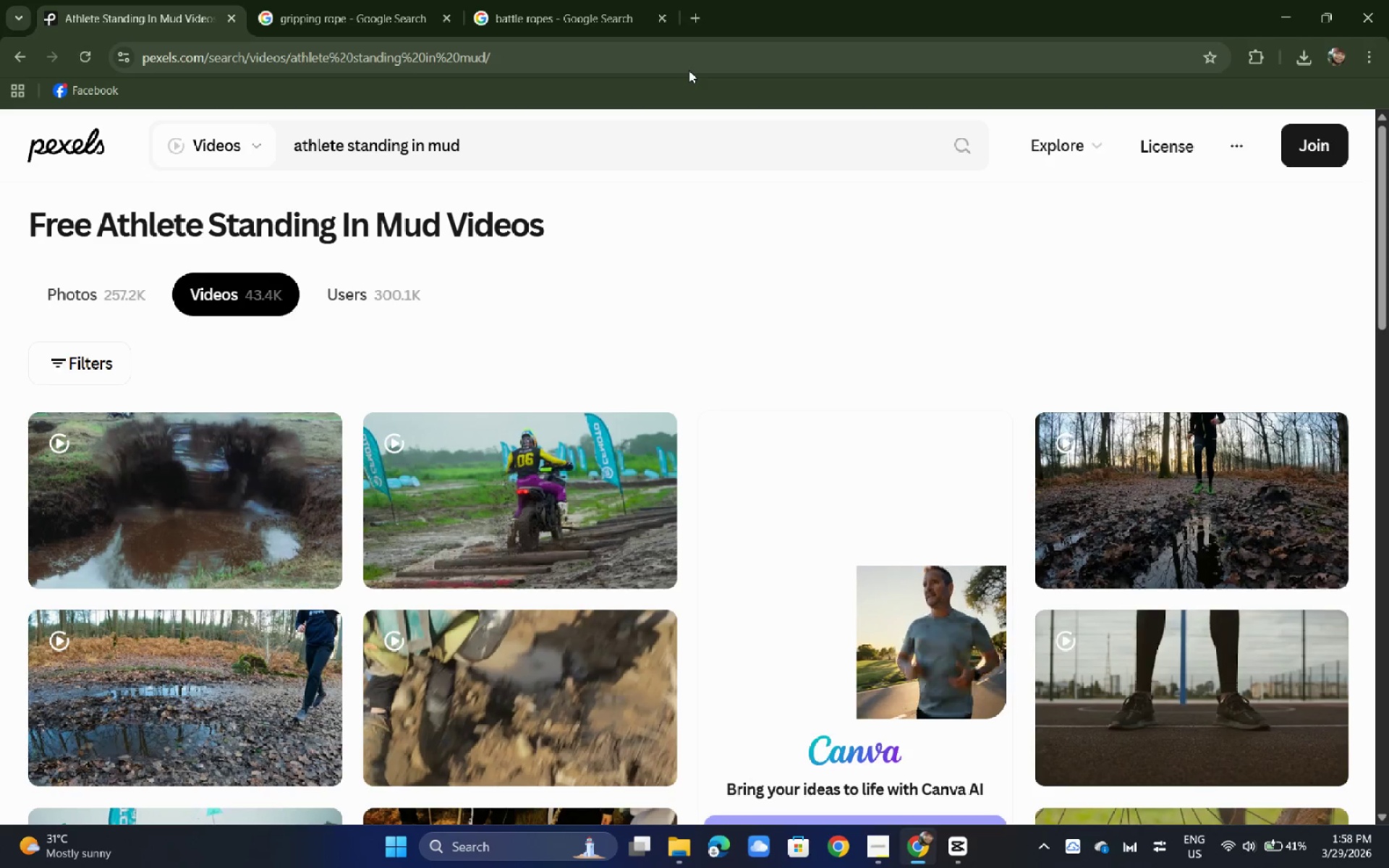 
wait(5.53)
 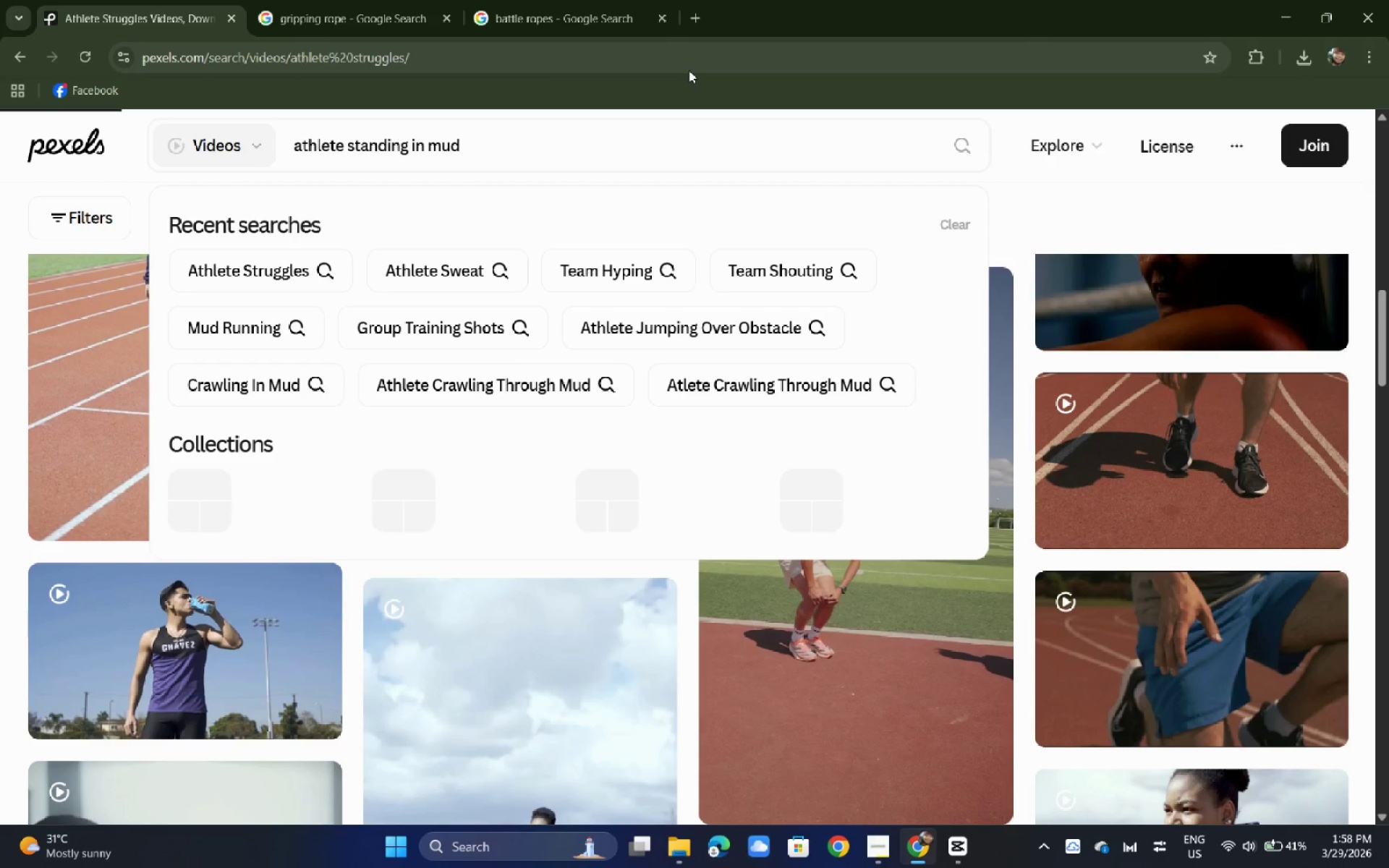 
left_click_drag(start_coordinate=[524, 129], to_coordinate=[353, 133])
 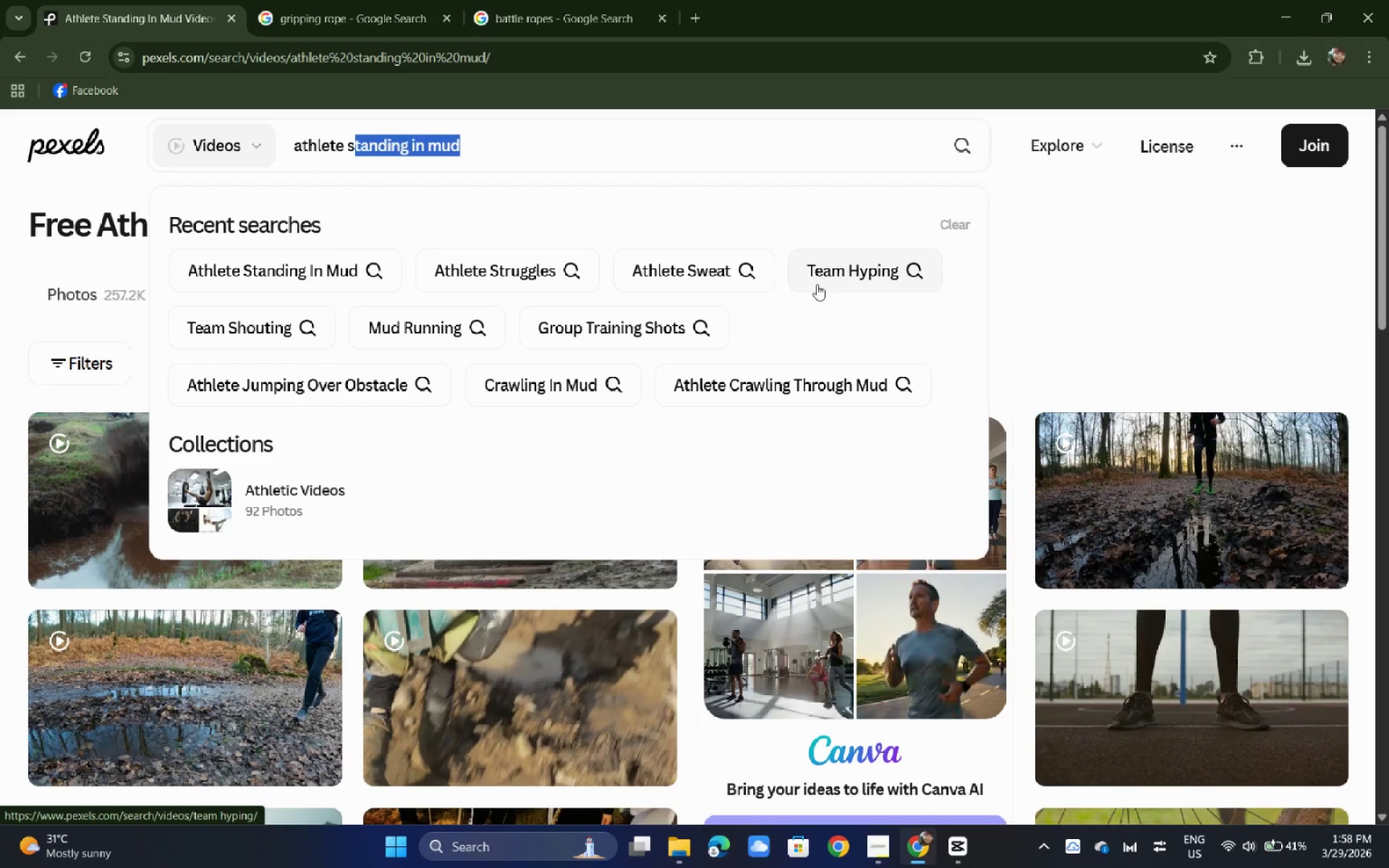 
key(Backspace)
key(Backspace)
type(beat)
key(Backspace)
key(Backspace)
key(Backspace)
type(reath )
 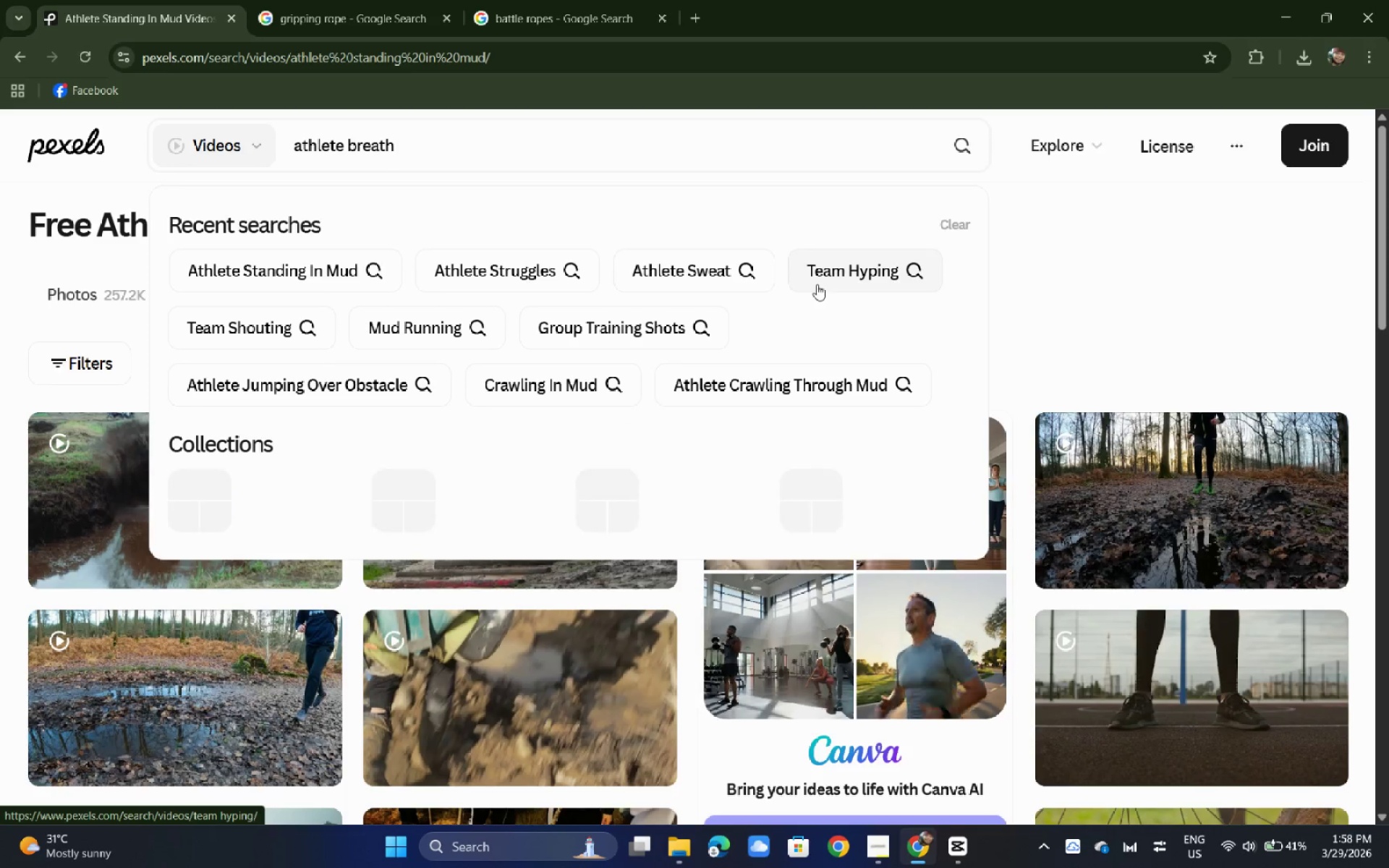 
key(Enter)
 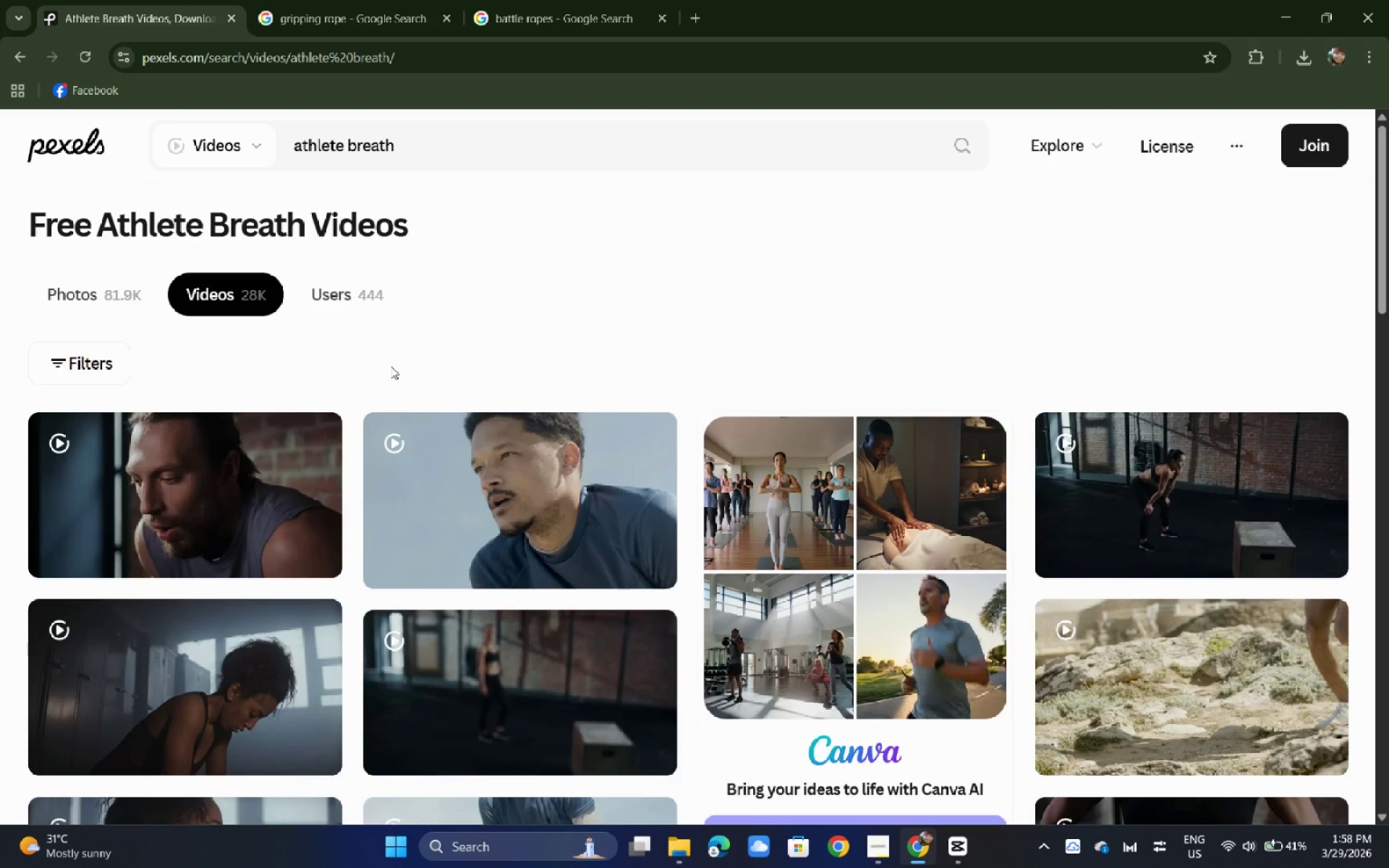 
wait(6.62)
 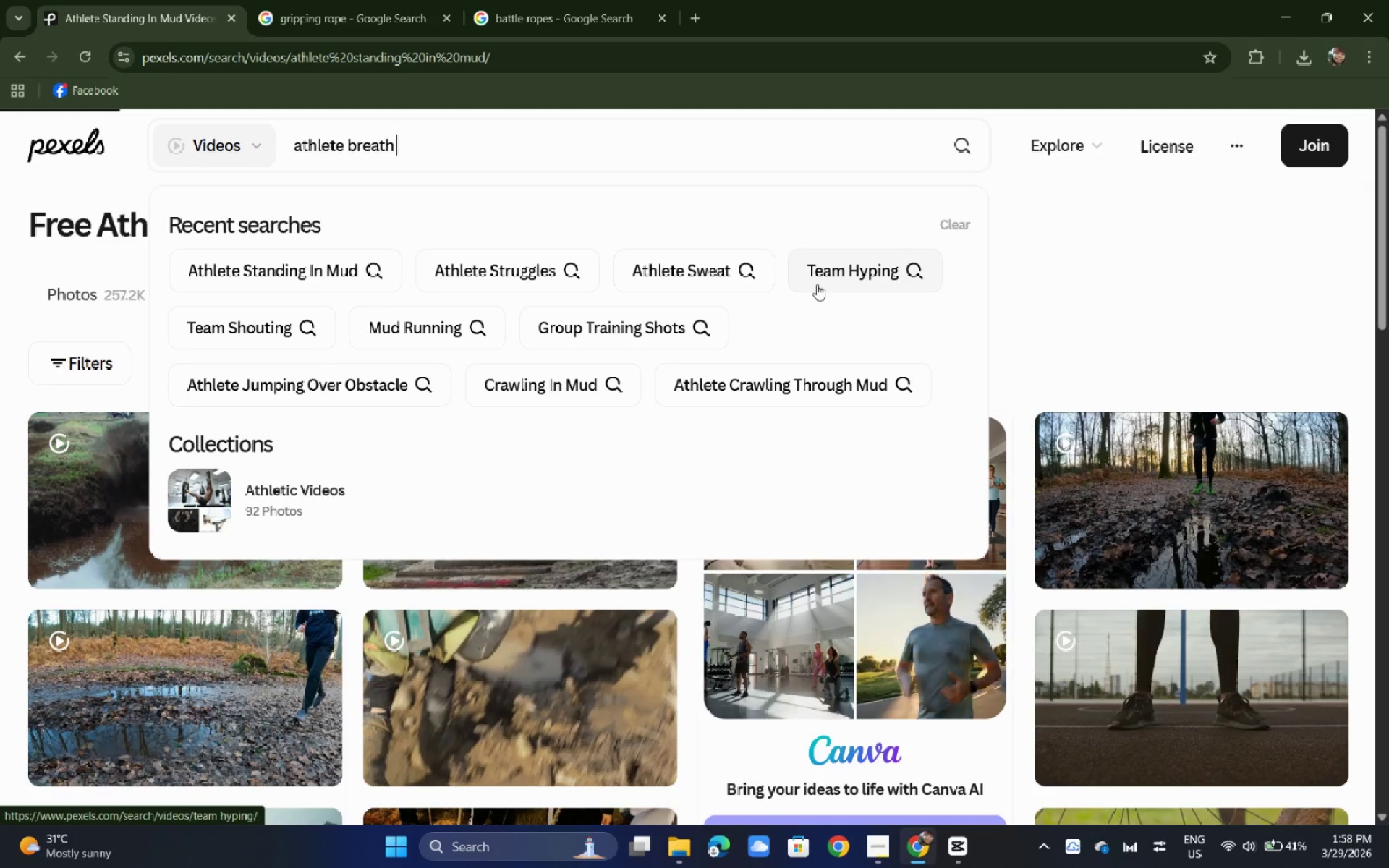 
left_click([426, 499])
 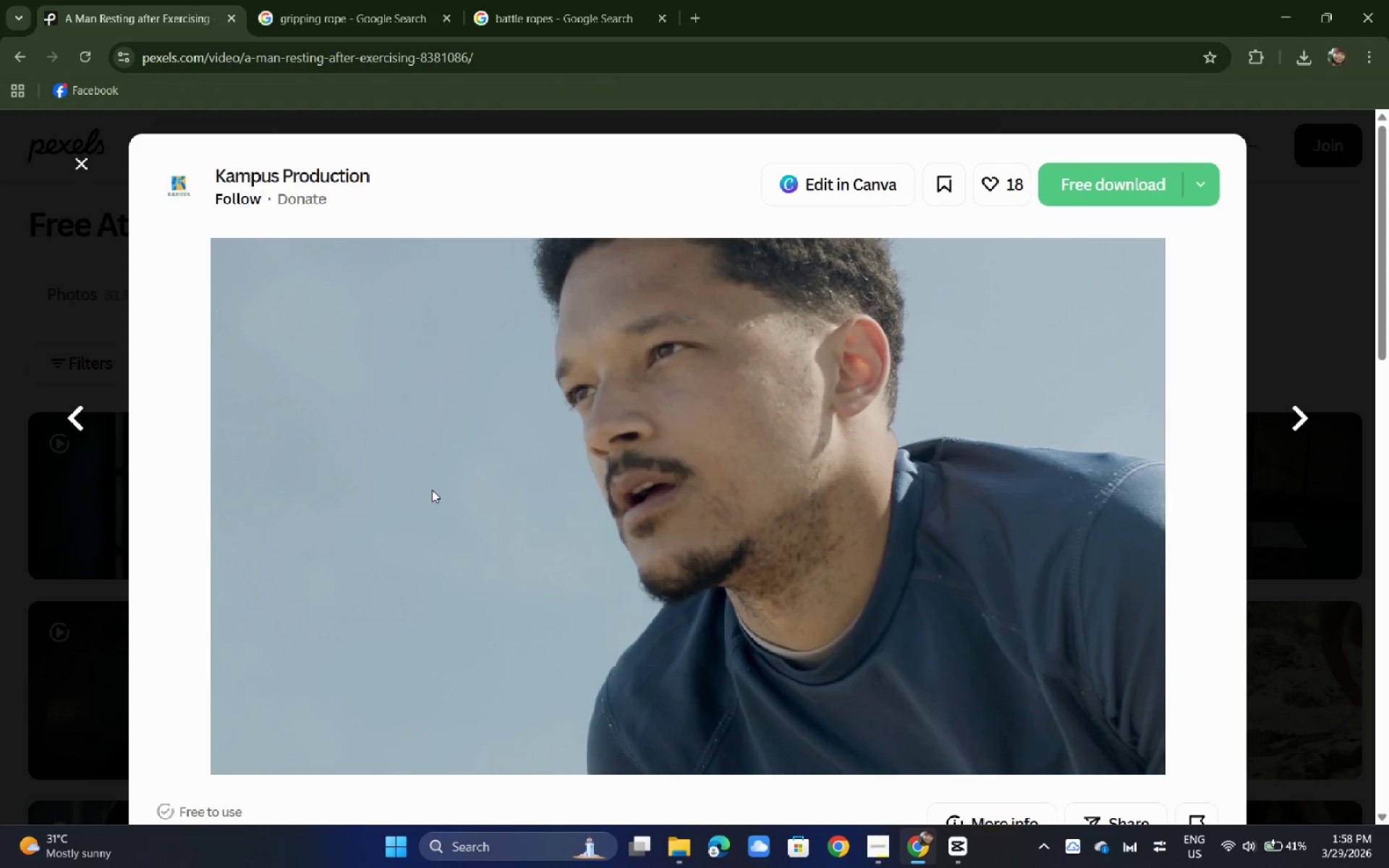 
wait(12.89)
 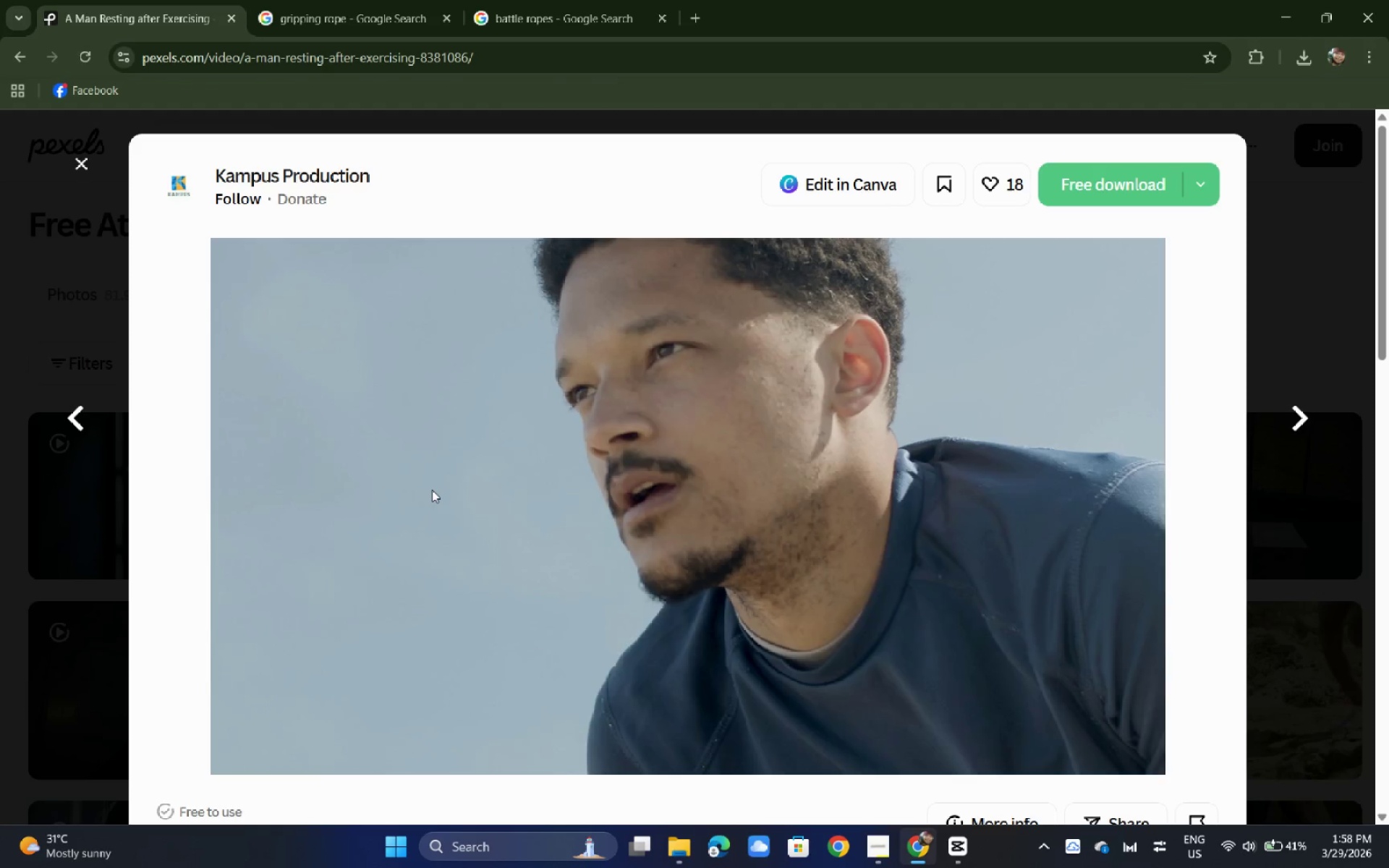 
left_click([1055, 190])
 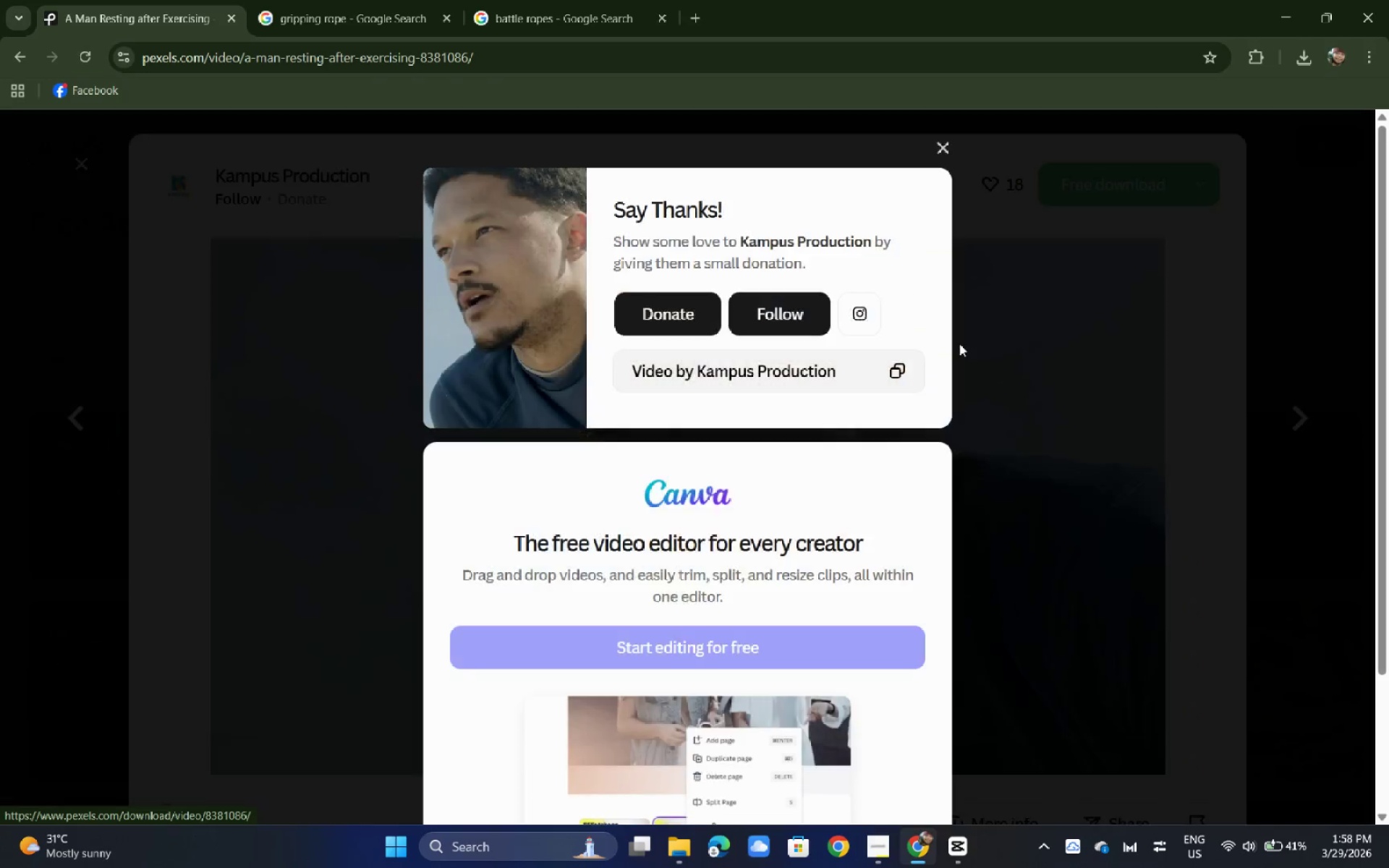 
left_click([1046, 361])
 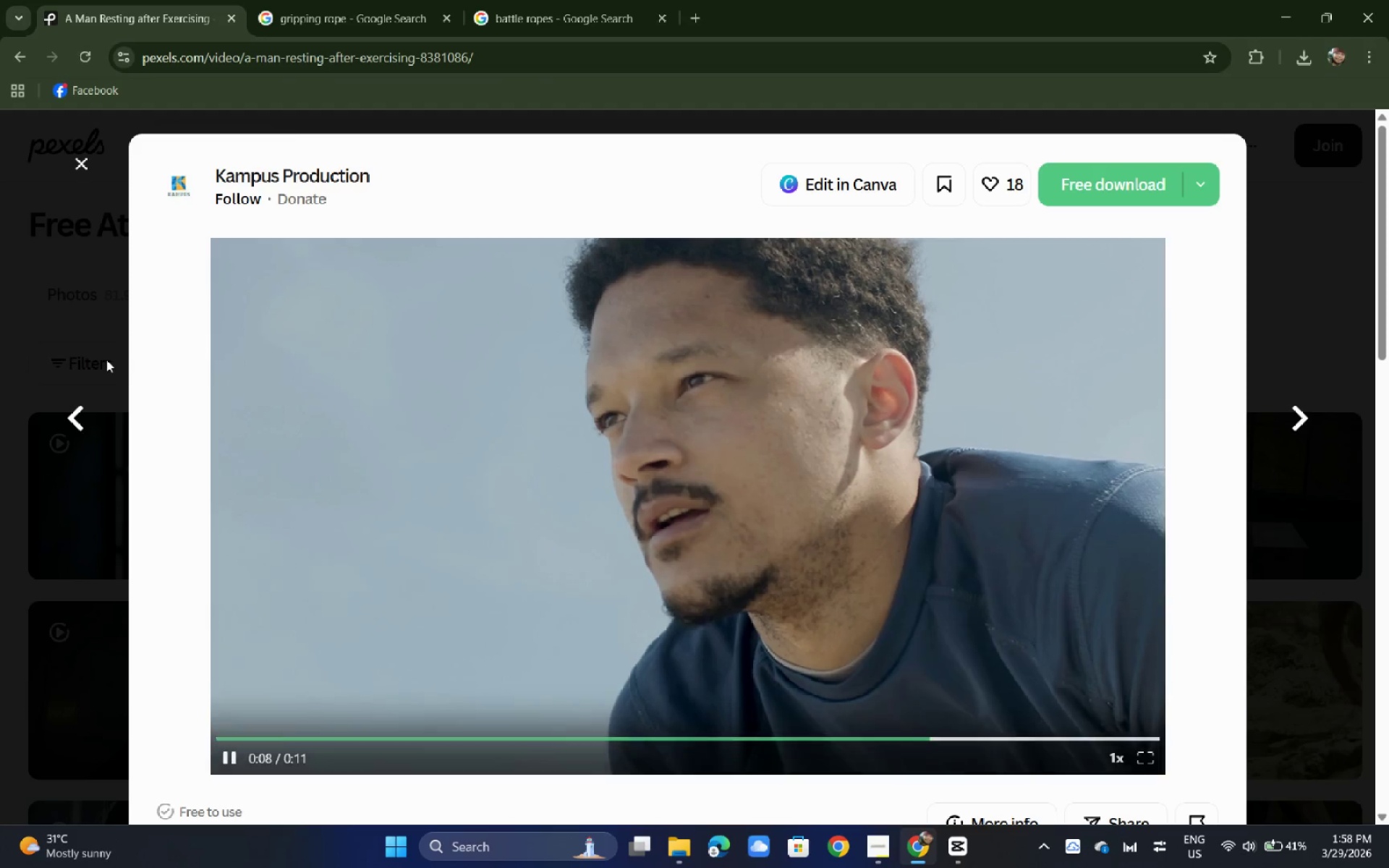 
left_click([0, 320])
 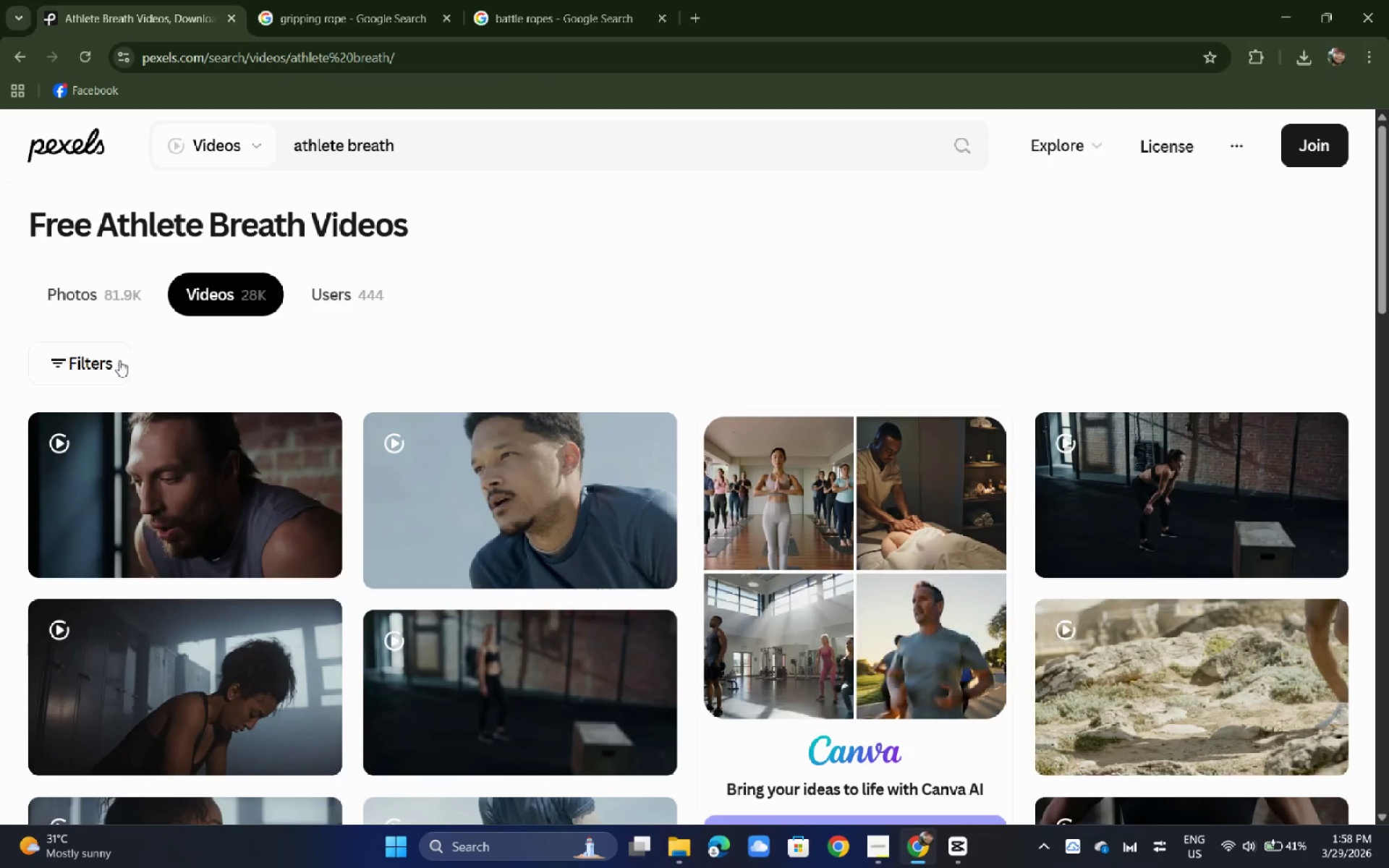 
key(Alt+AltLeft)
 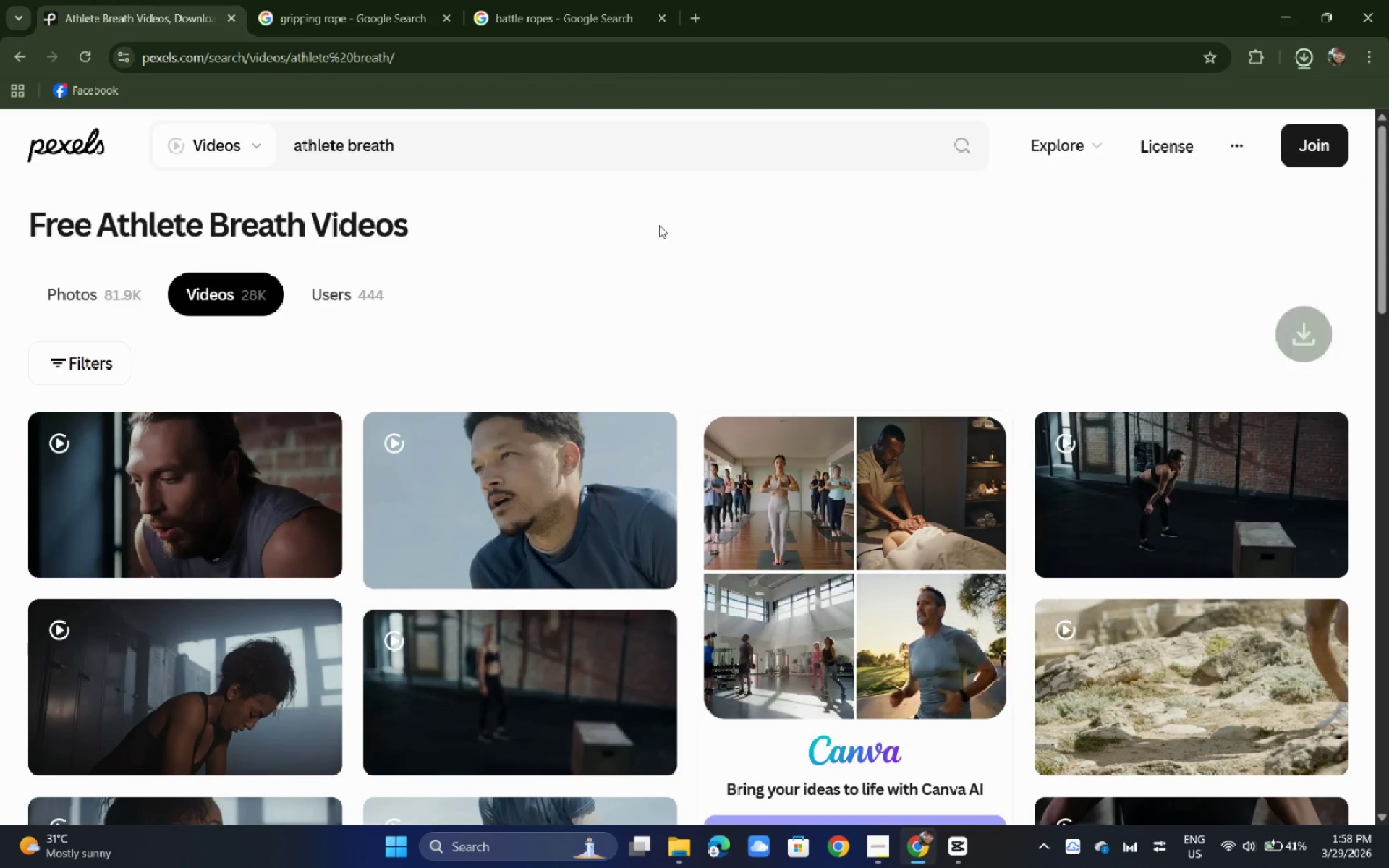 
key(Alt+Tab)
 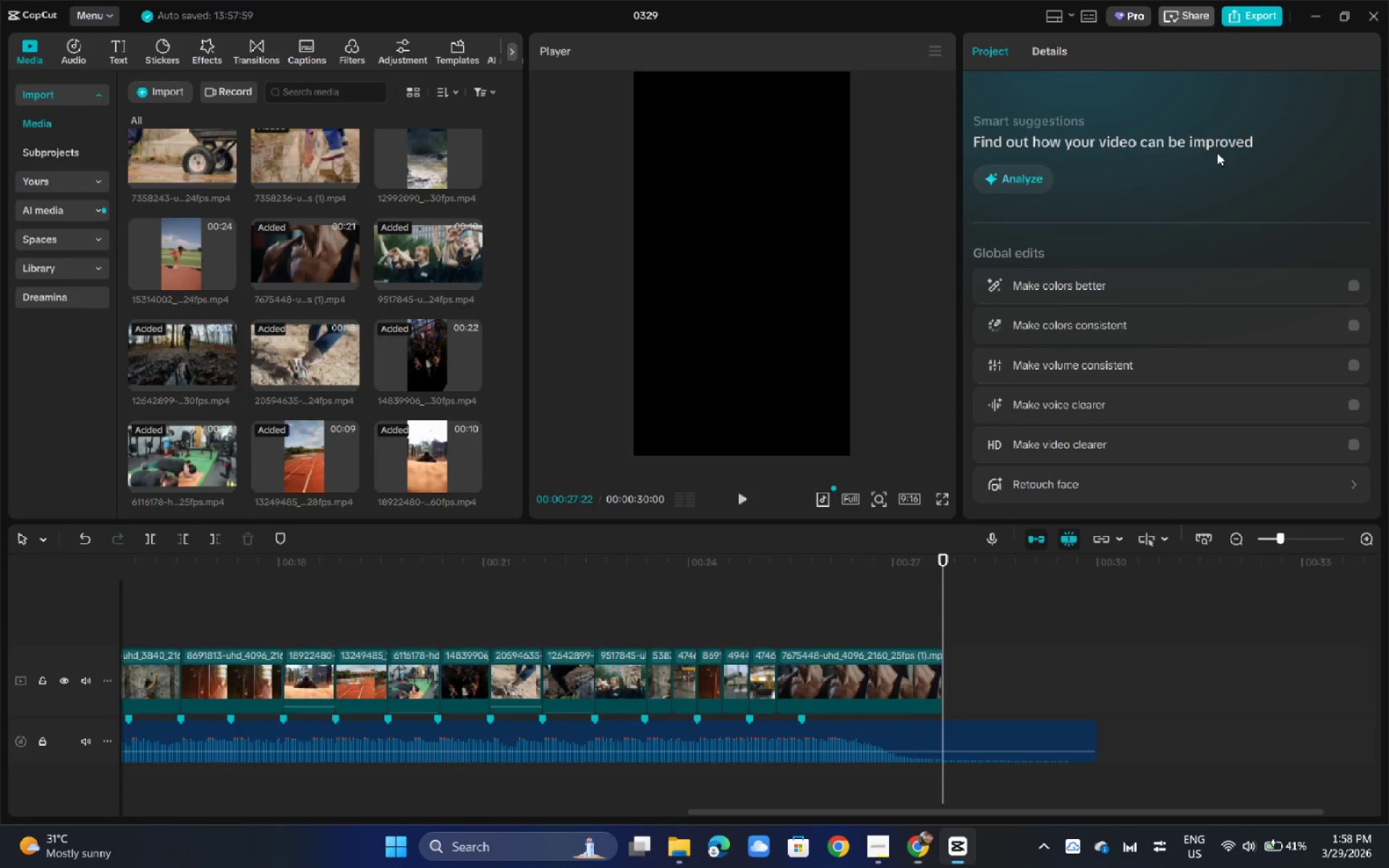 
key(Alt+AltLeft)
 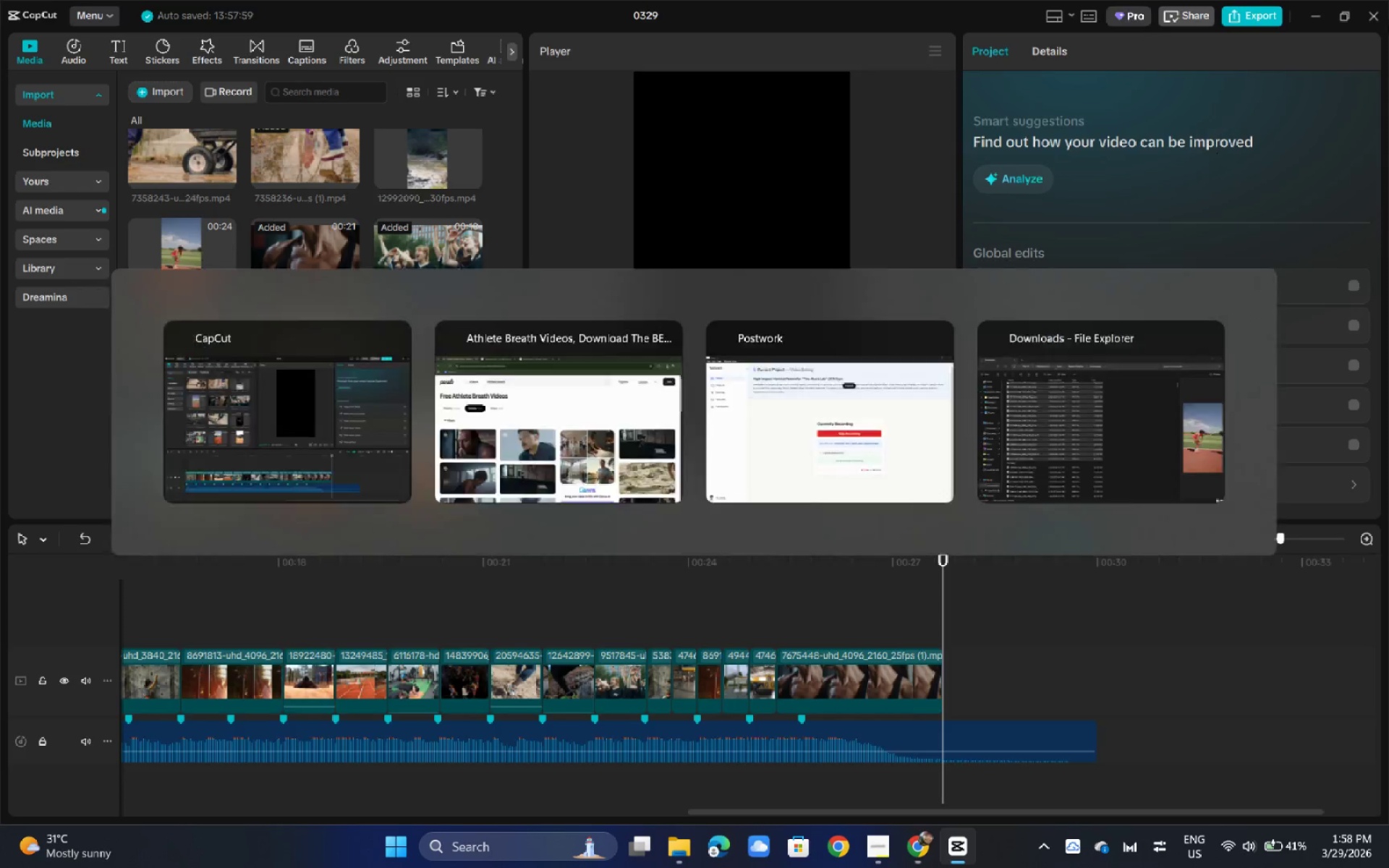 
key(Alt+Tab)
 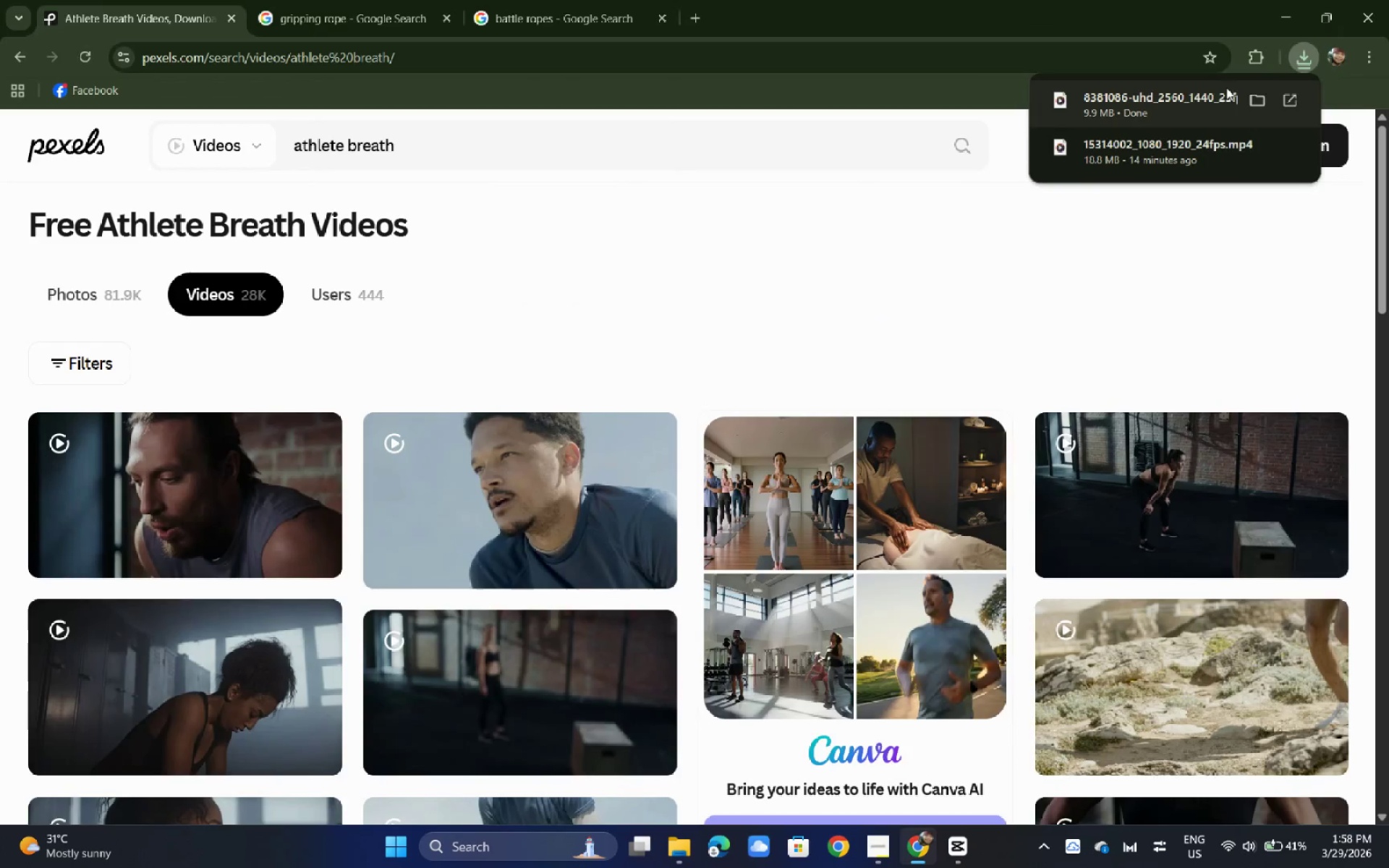 
left_click_drag(start_coordinate=[1219, 92], to_coordinate=[1013, 677])
 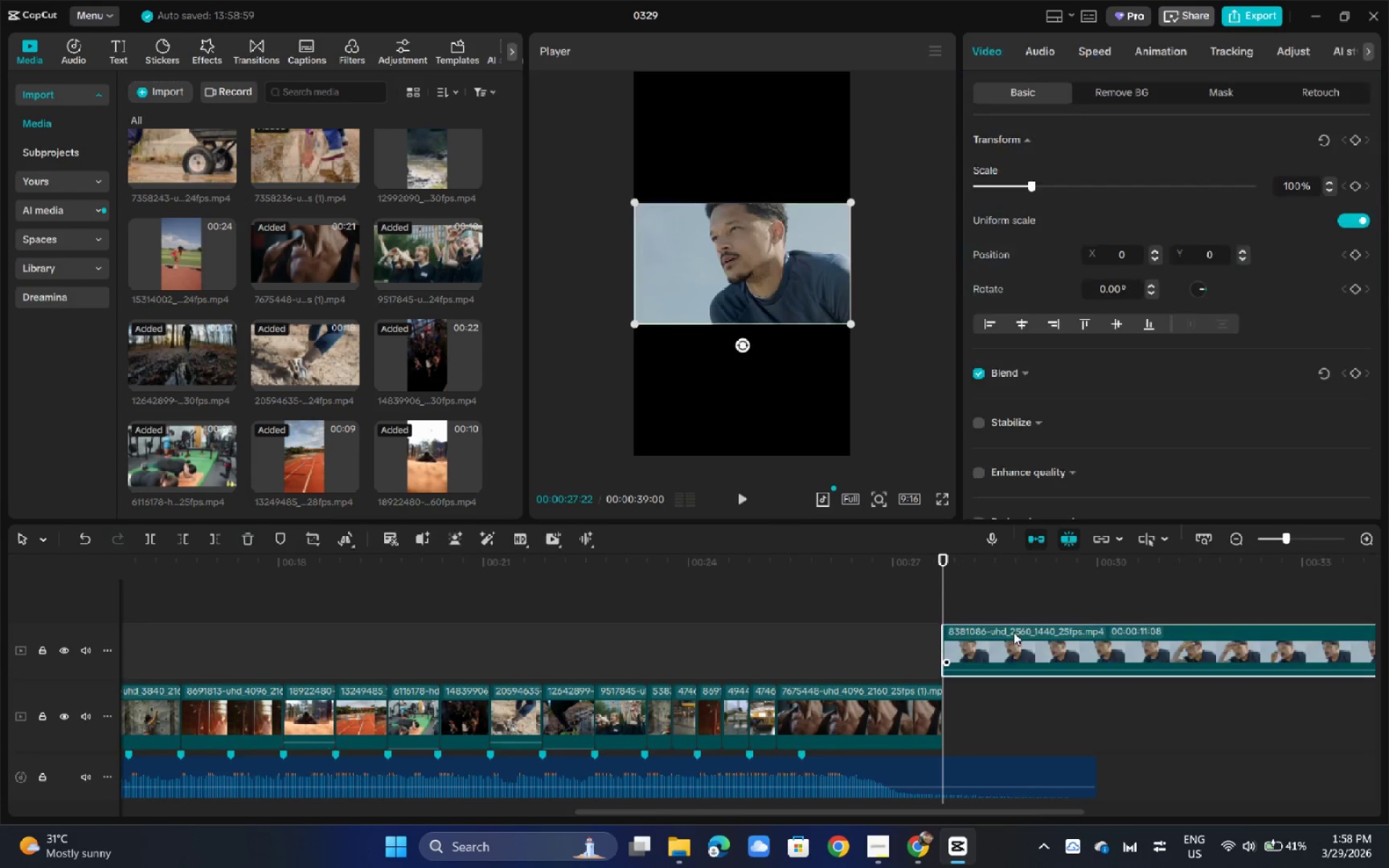 
key(Alt+Tab)
 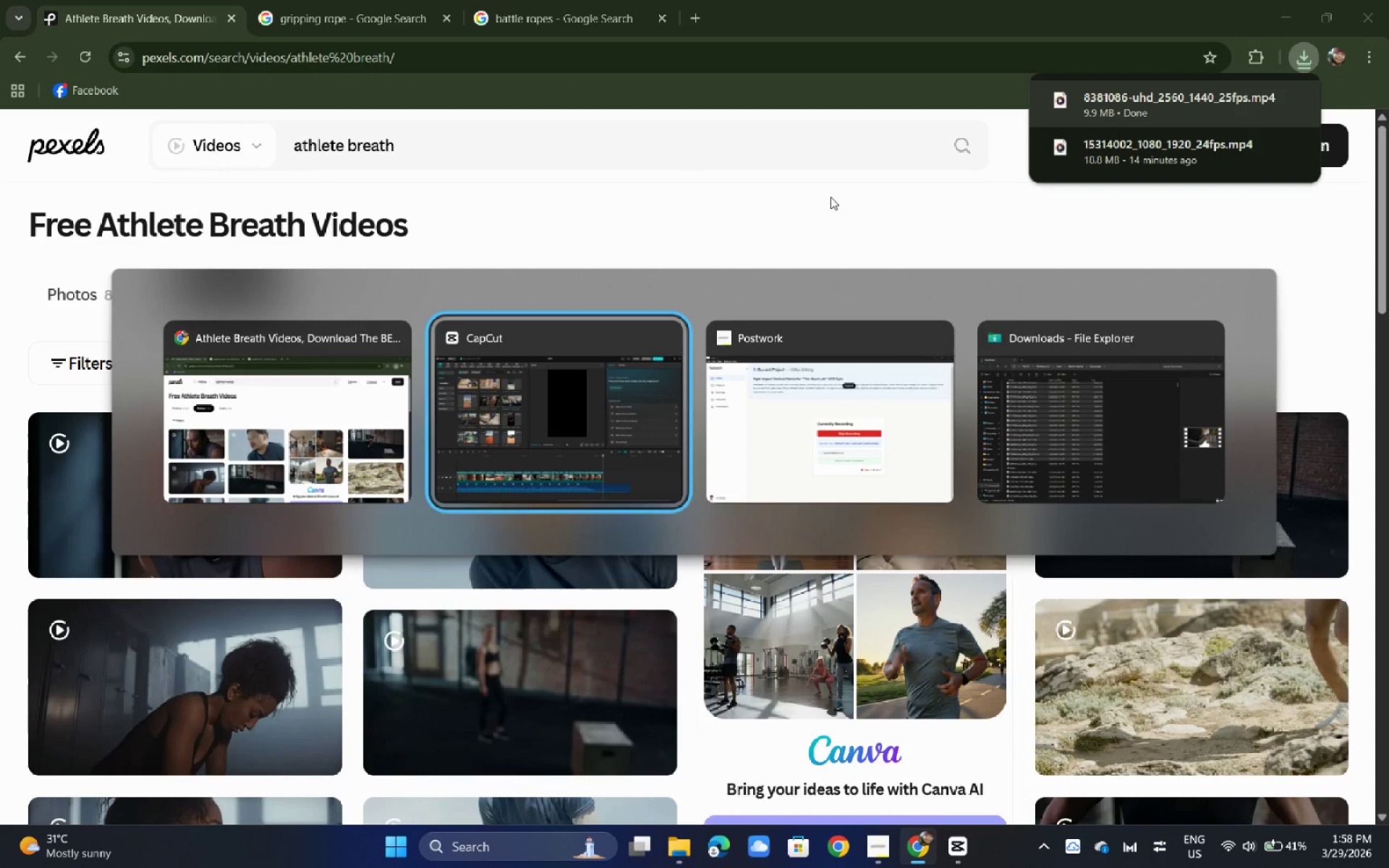 
key(Alt+Tab)
 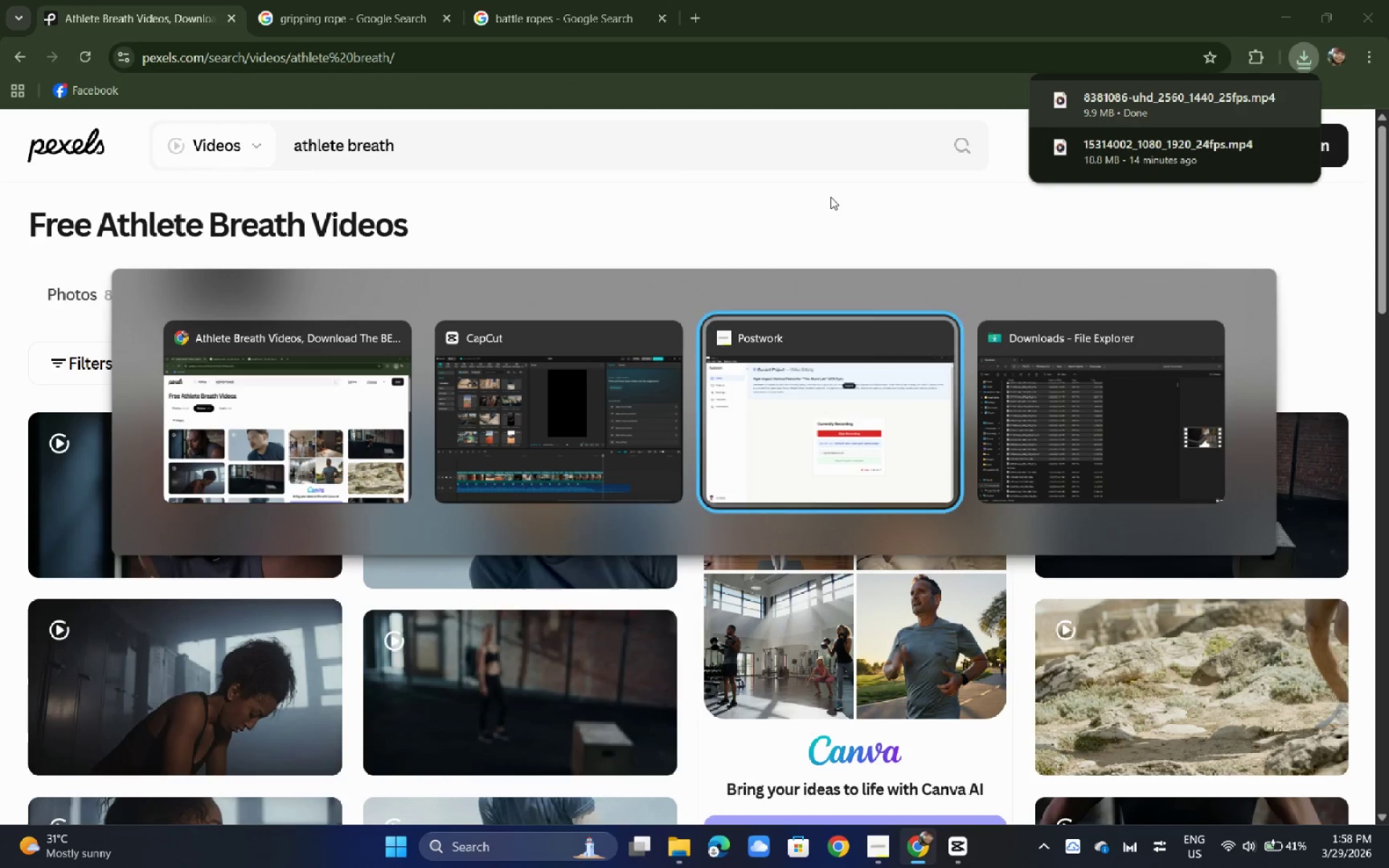 
key(Alt+Tab)
 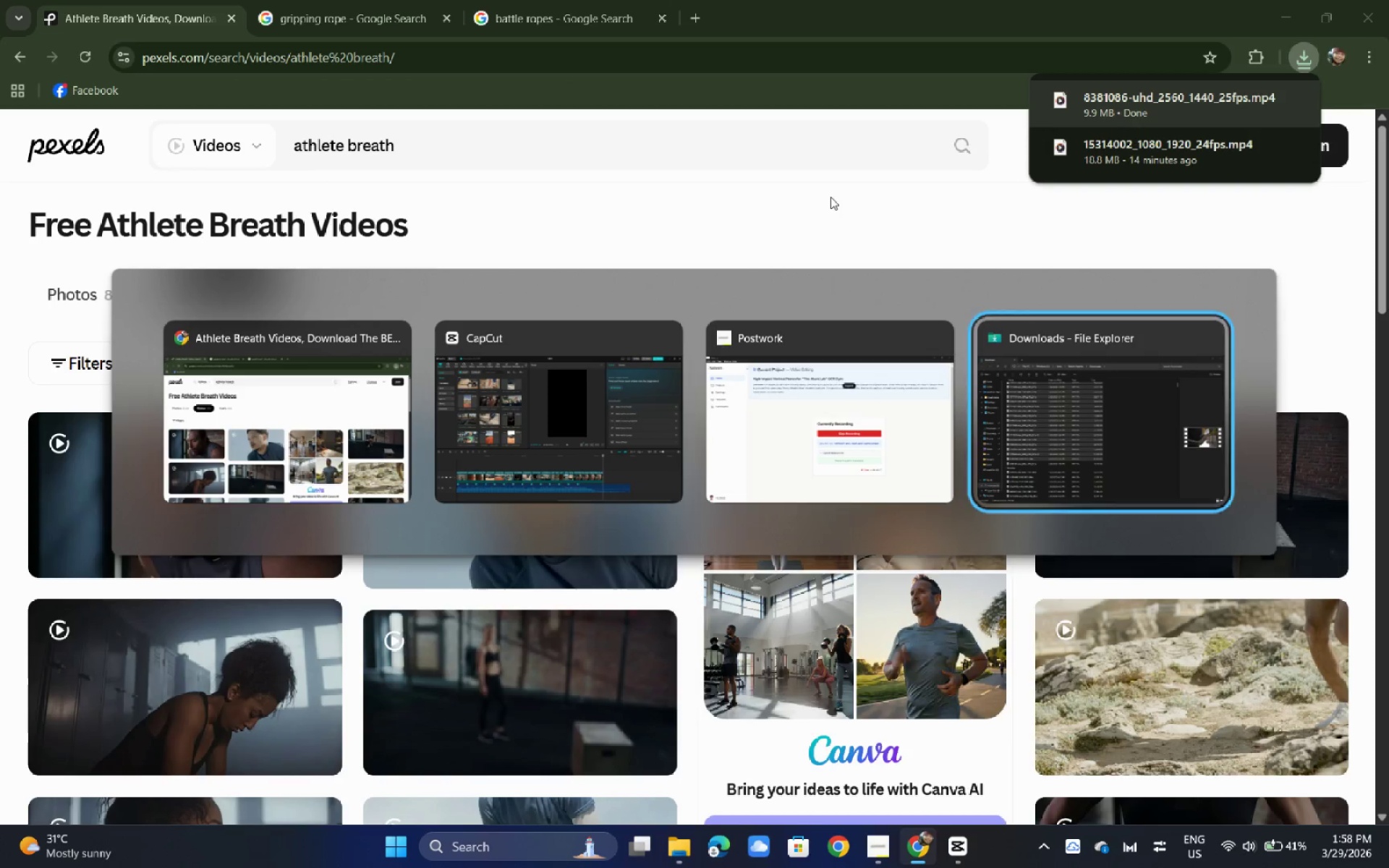 
key(Alt+Tab)
 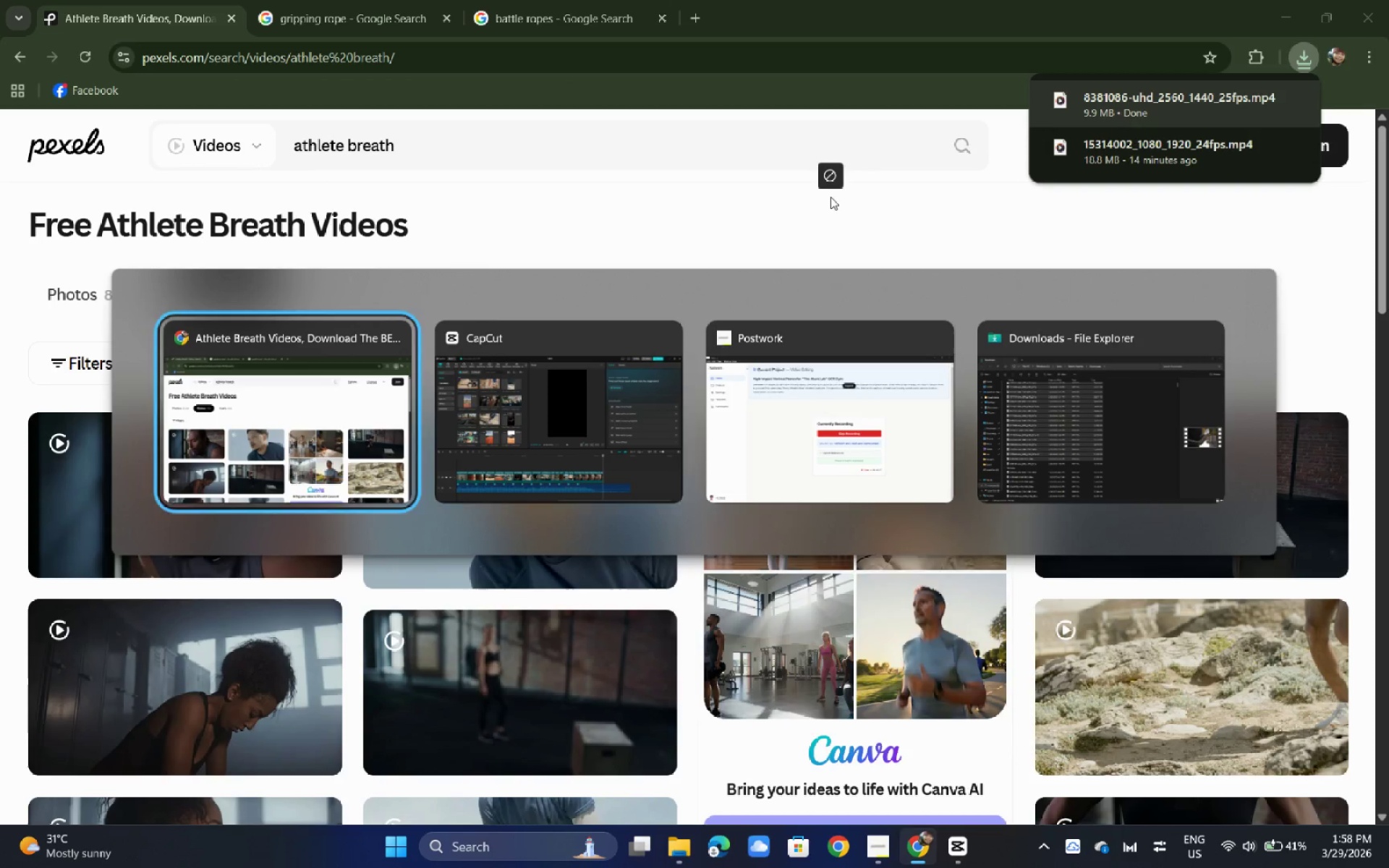 
key(Alt+Tab)
 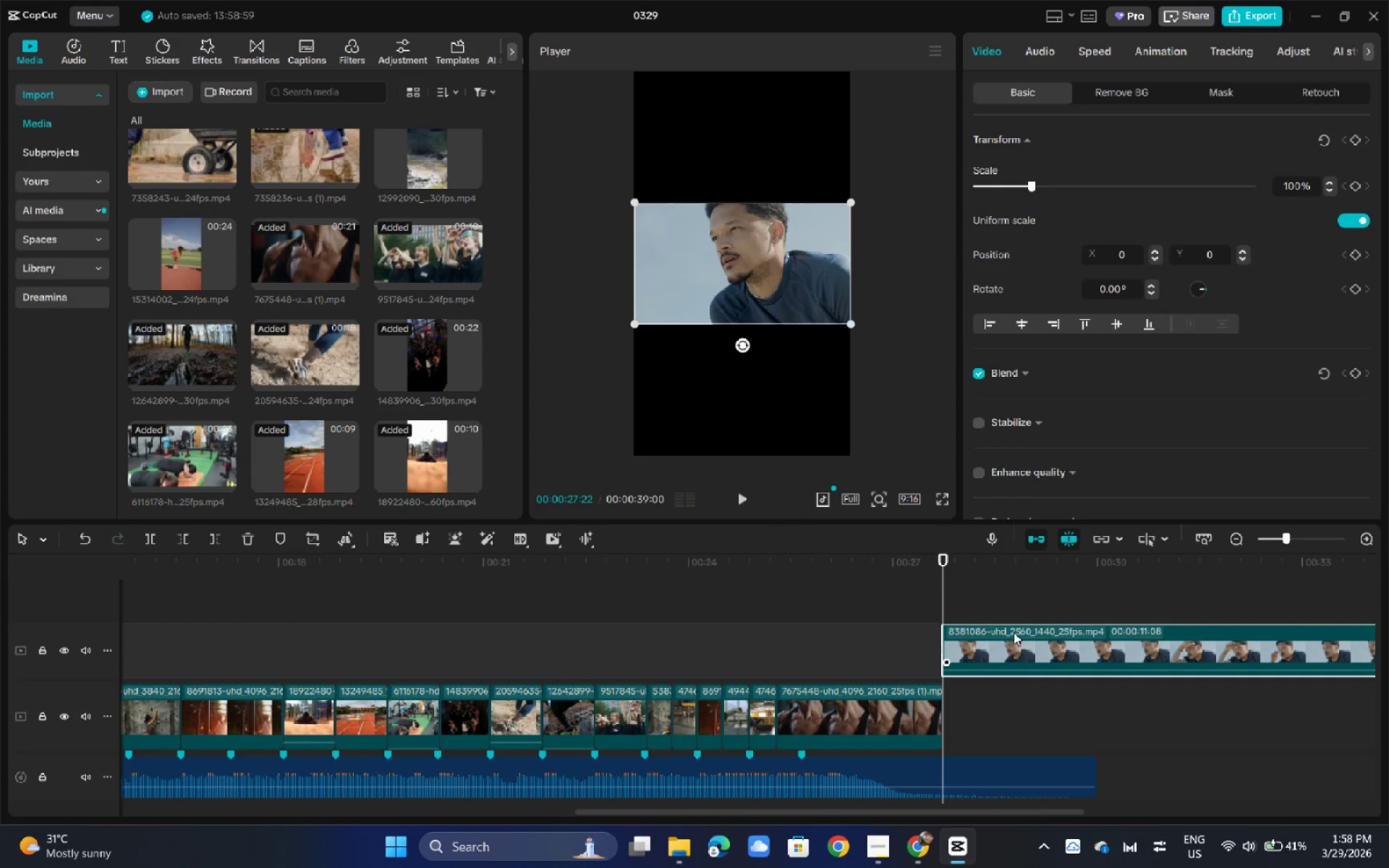 
left_click_drag(start_coordinate=[967, 567], to_coordinate=[1026, 576])
 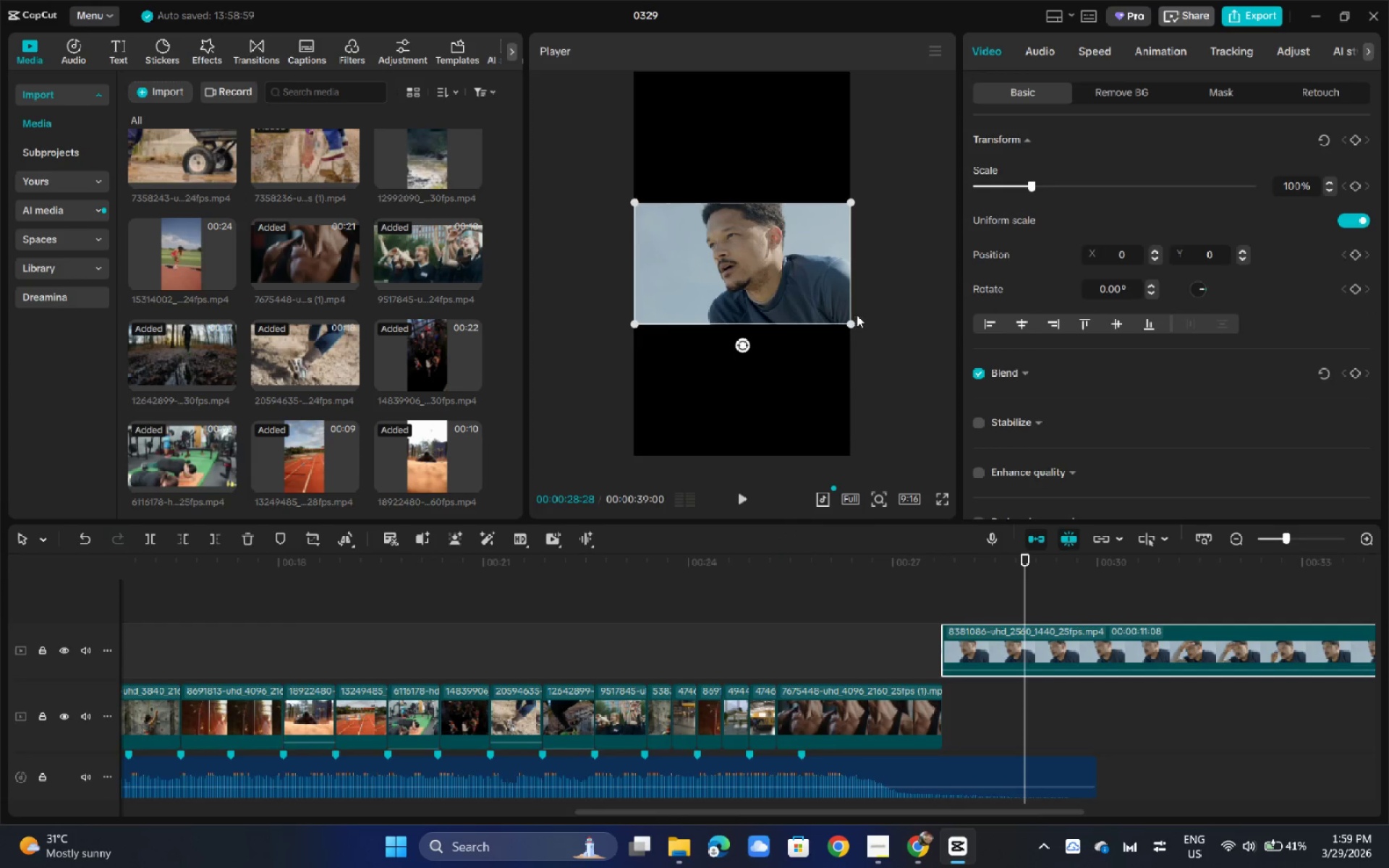 
left_click_drag(start_coordinate=[857, 315], to_coordinate=[862, 323])
 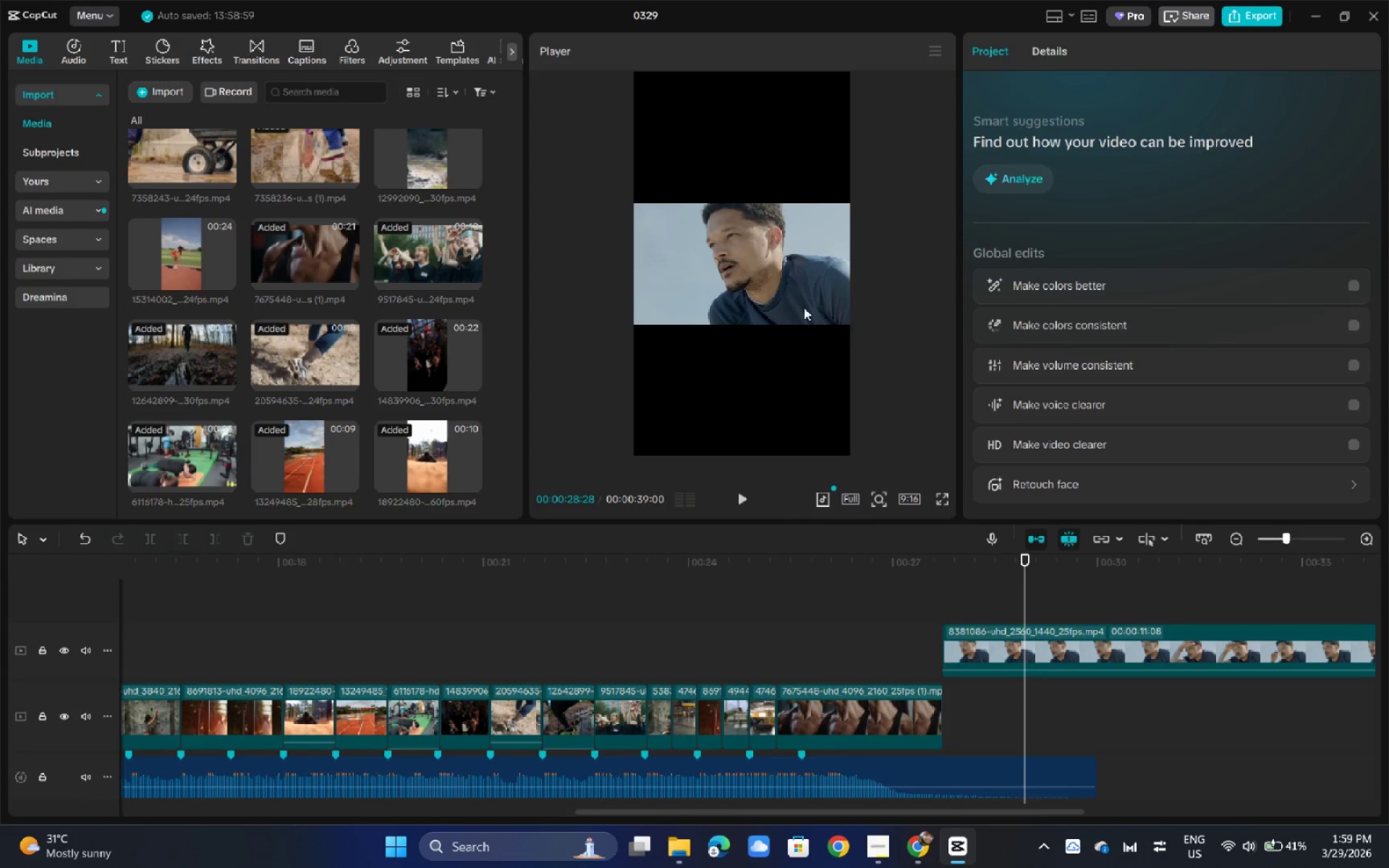 
double_click([804, 307])
 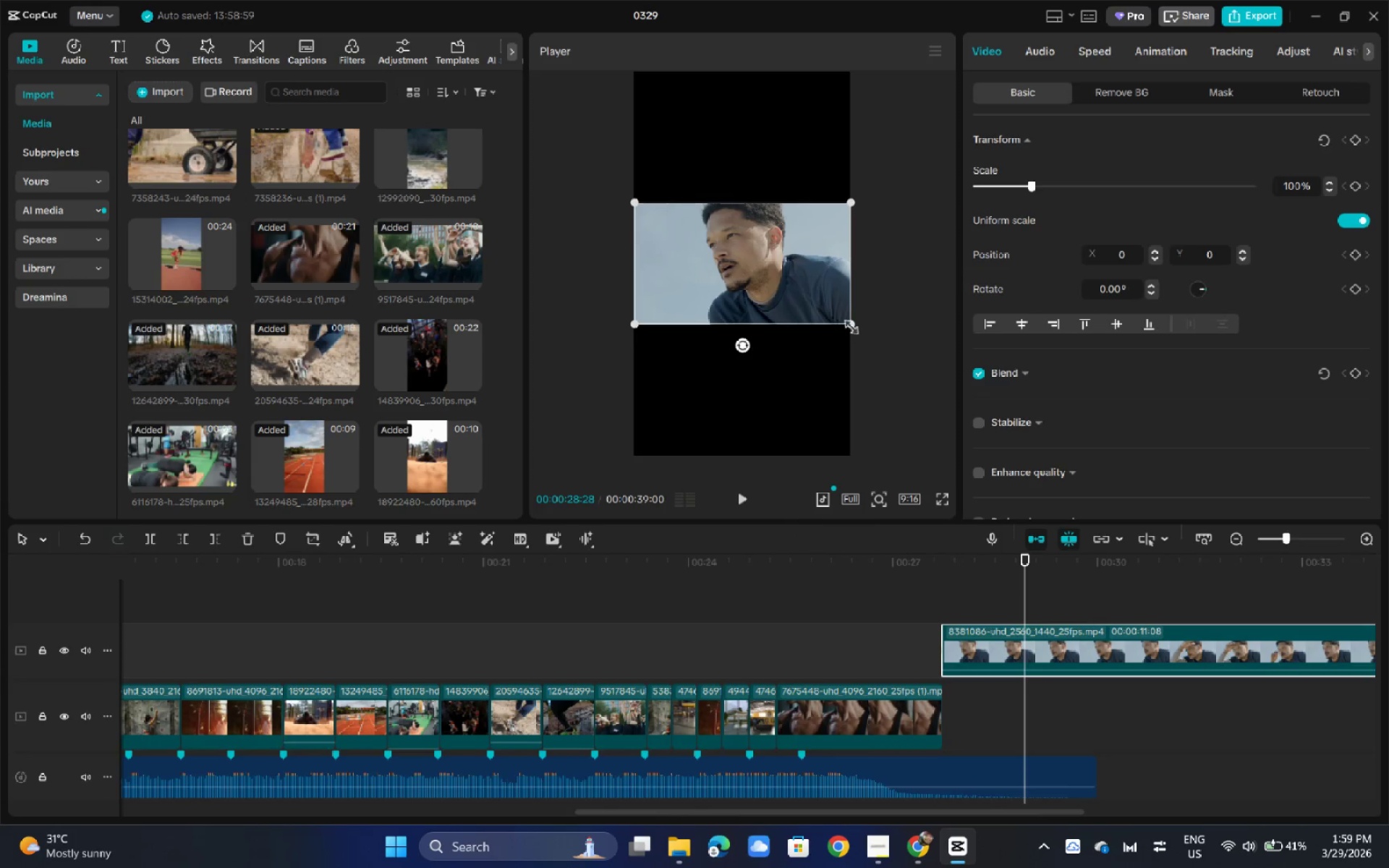 
left_click_drag(start_coordinate=[850, 325], to_coordinate=[1145, 595])
 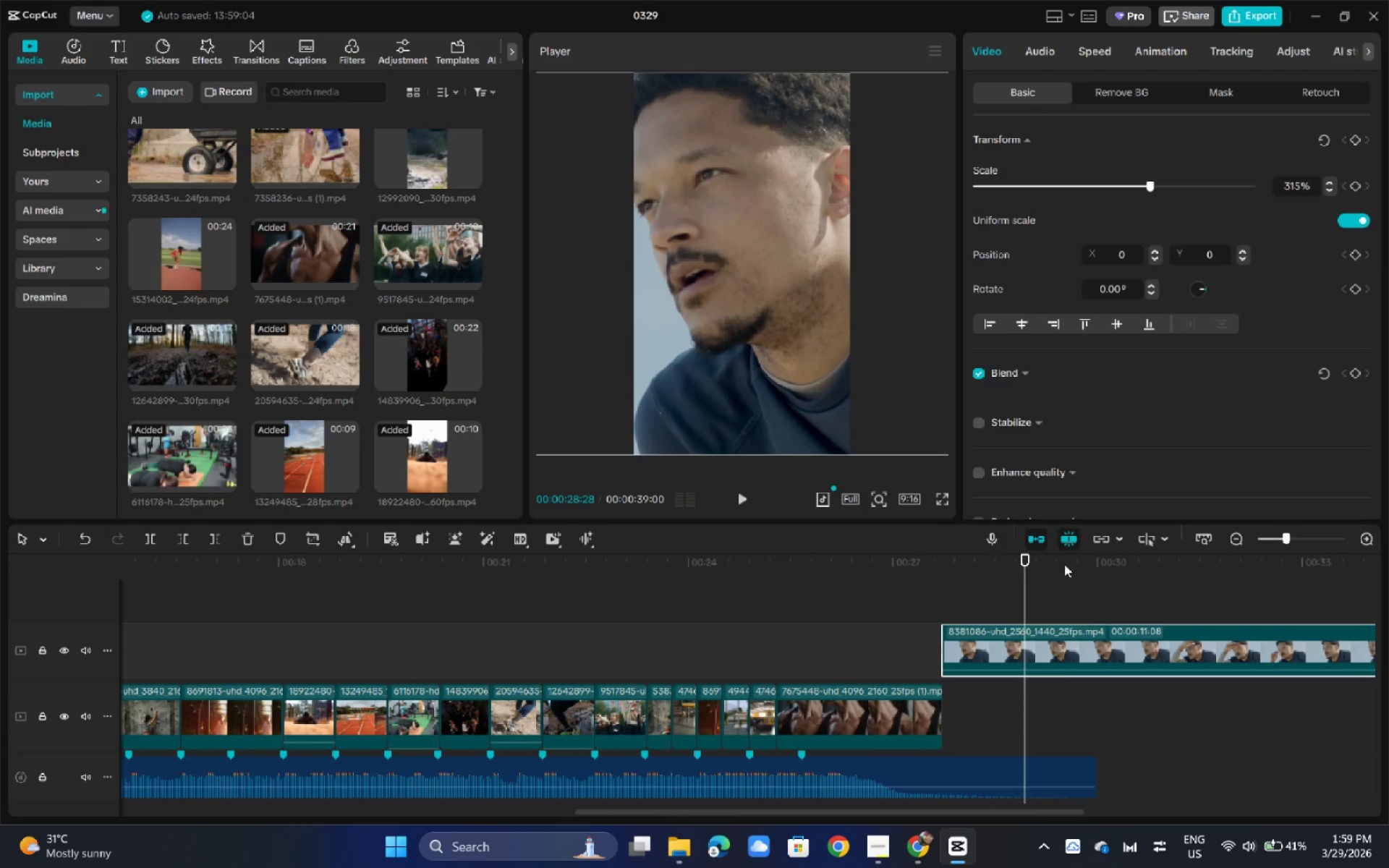 
left_click_drag(start_coordinate=[1064, 563], to_coordinate=[1097, 574])
 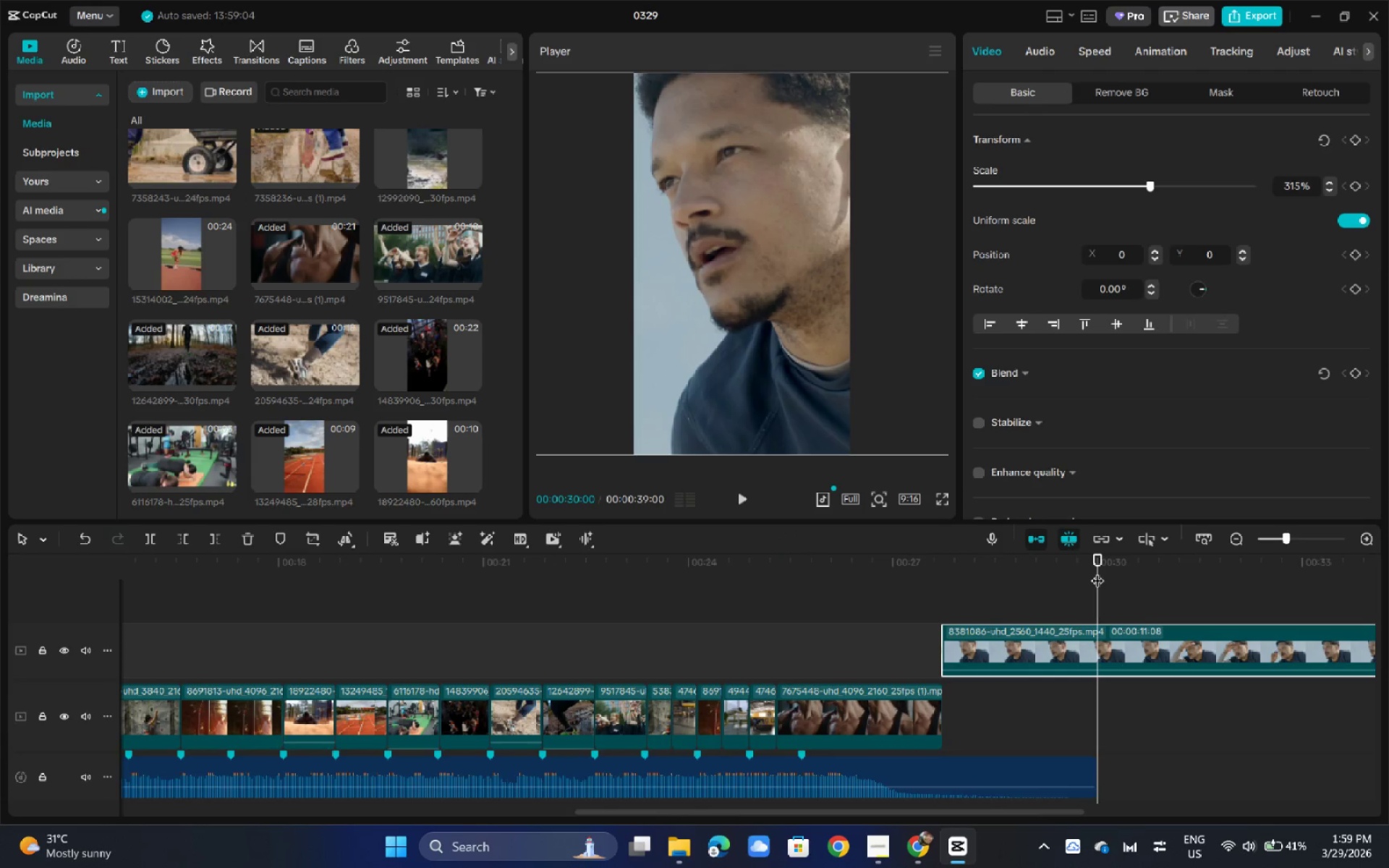 
key(Control+B)
 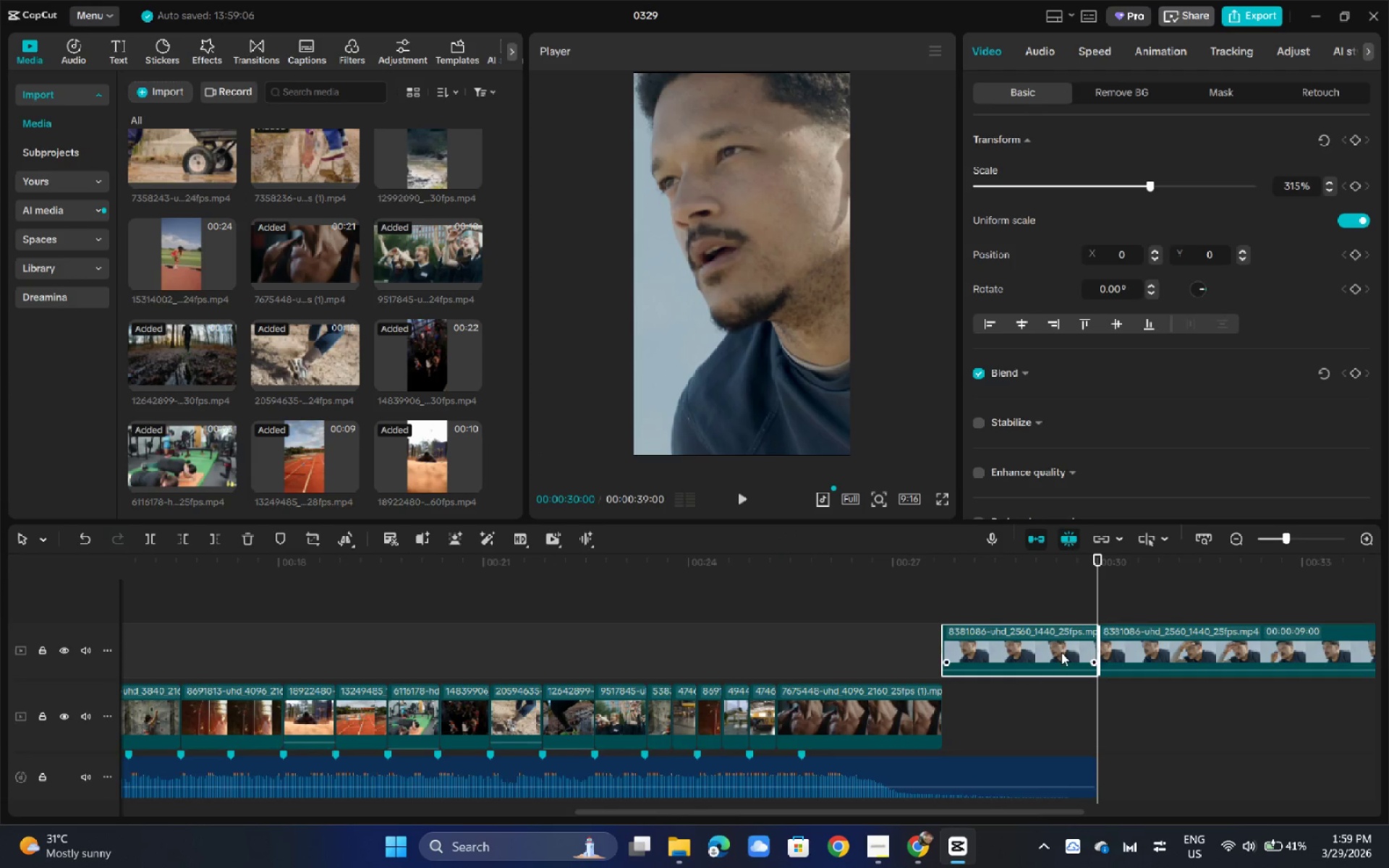 
double_click([1176, 644])
 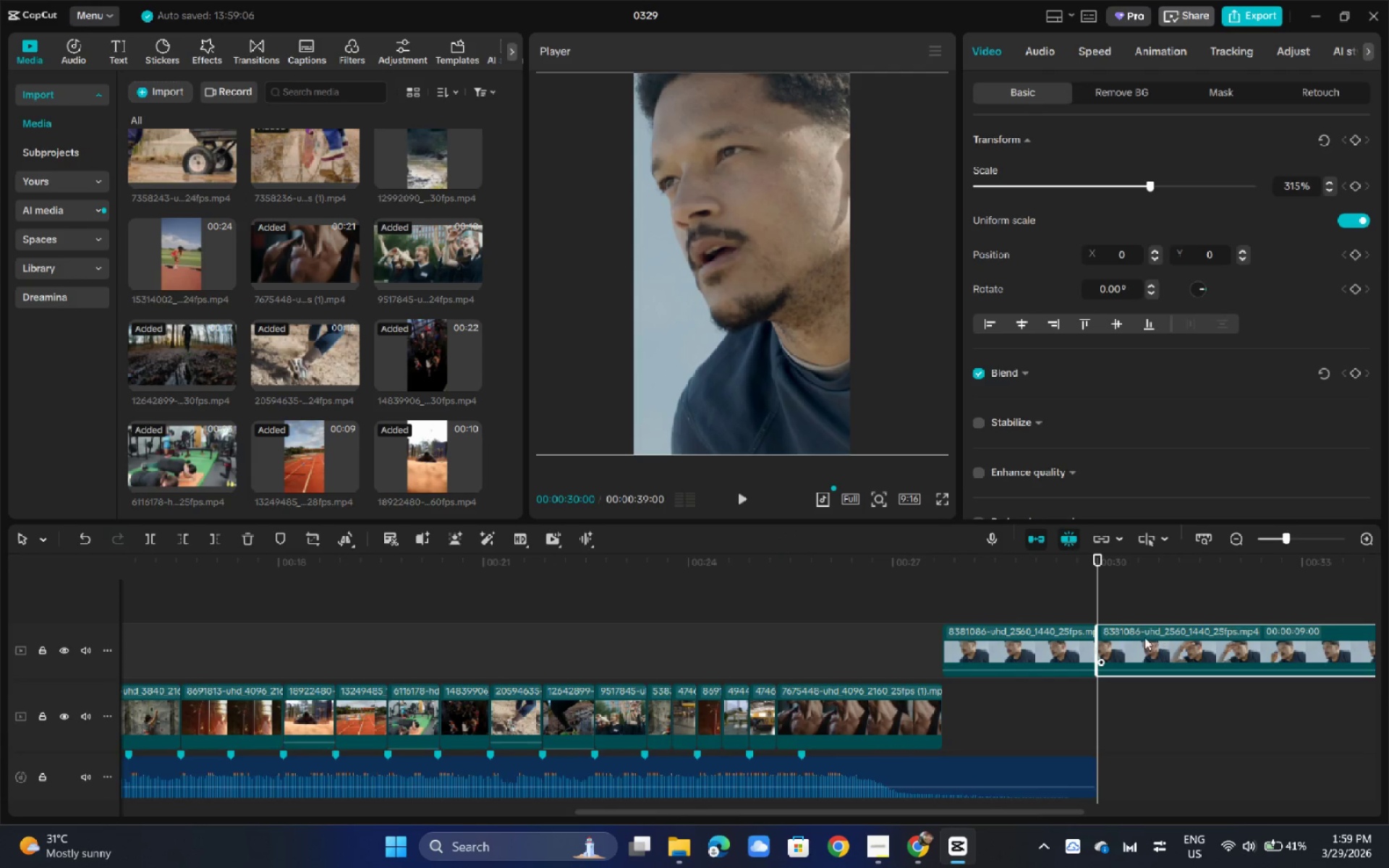 
key(Backspace)
 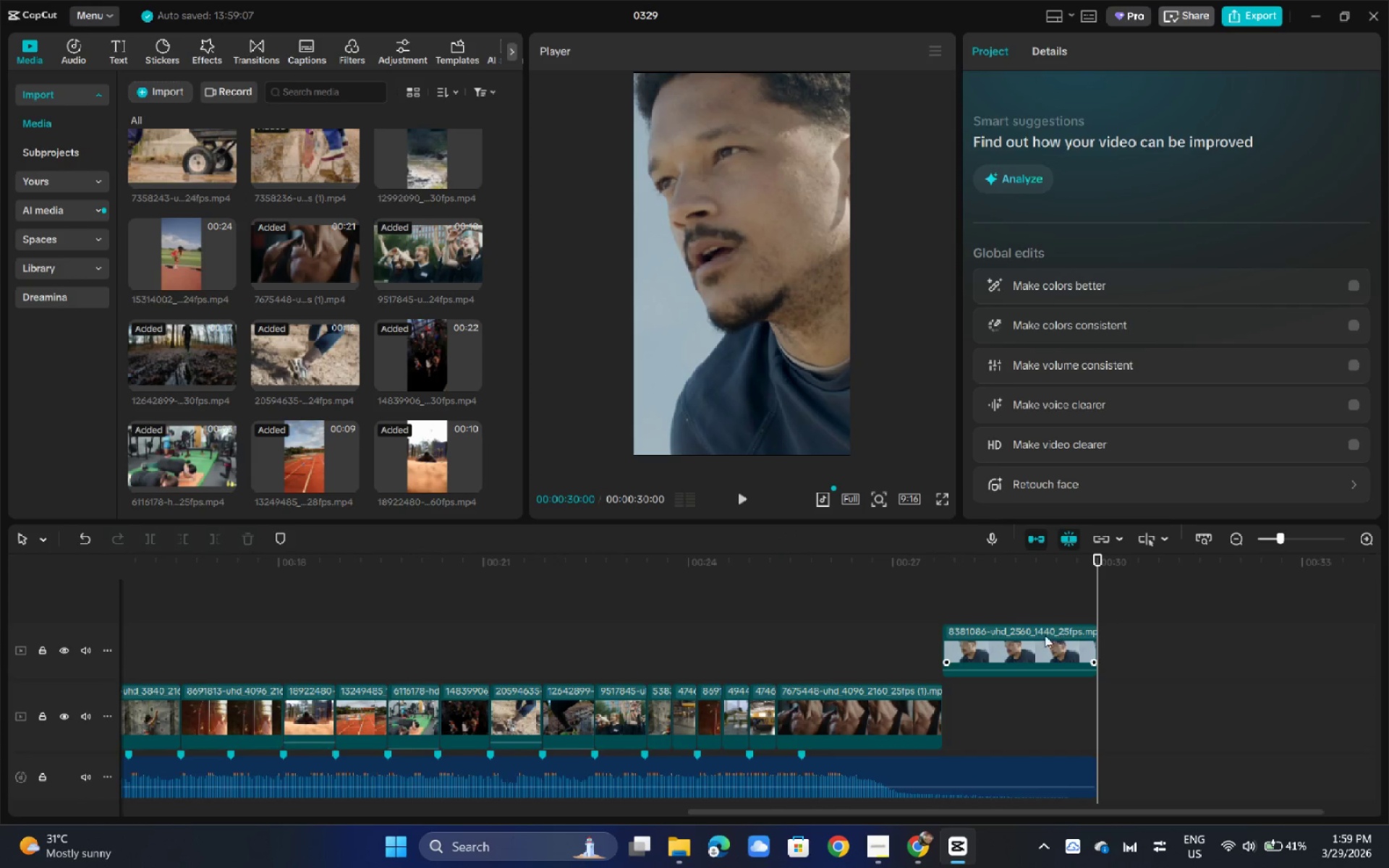 
left_click_drag(start_coordinate=[1044, 637], to_coordinate=[1037, 692])
 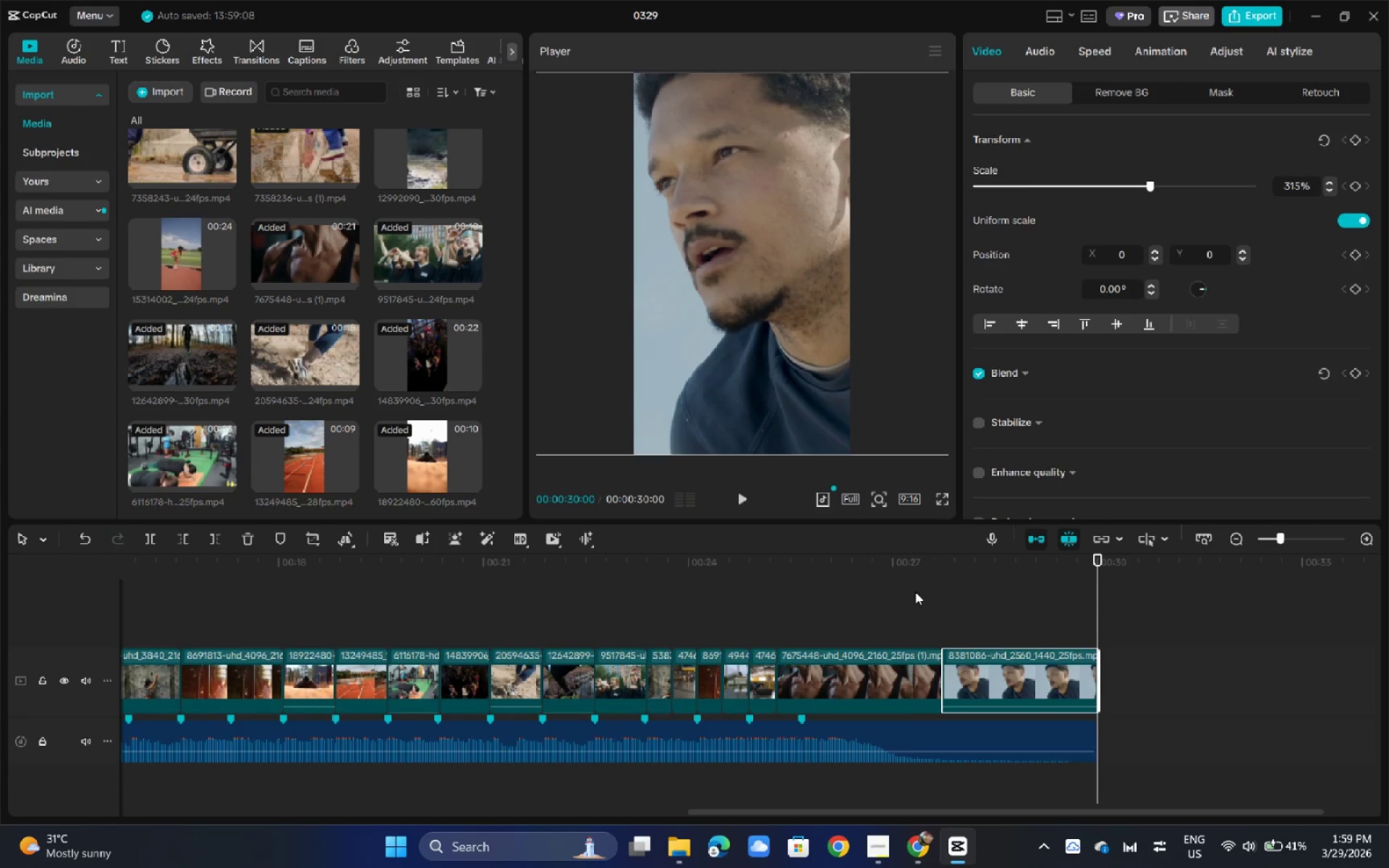 
left_click([912, 574])
 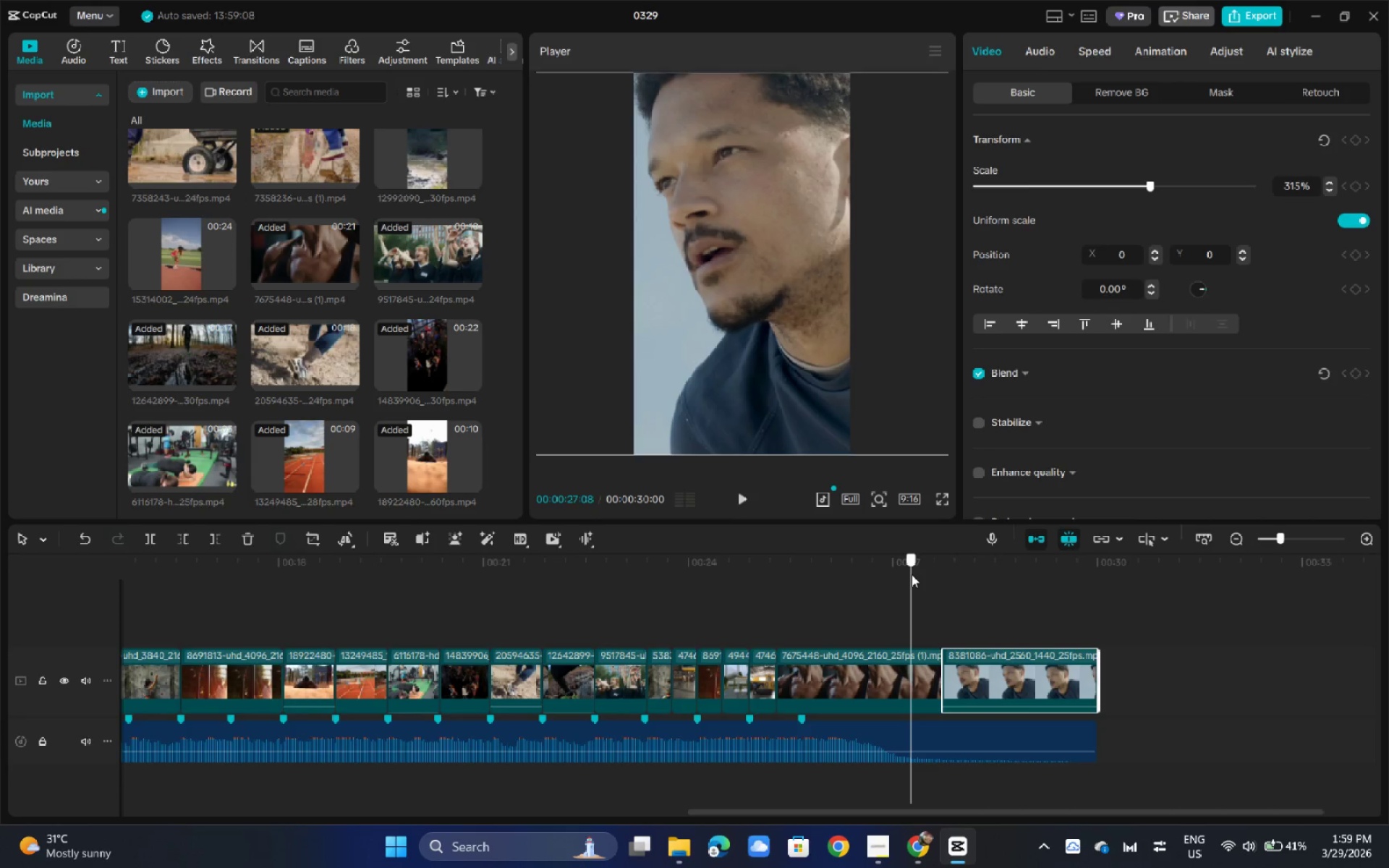 
key(Space)
 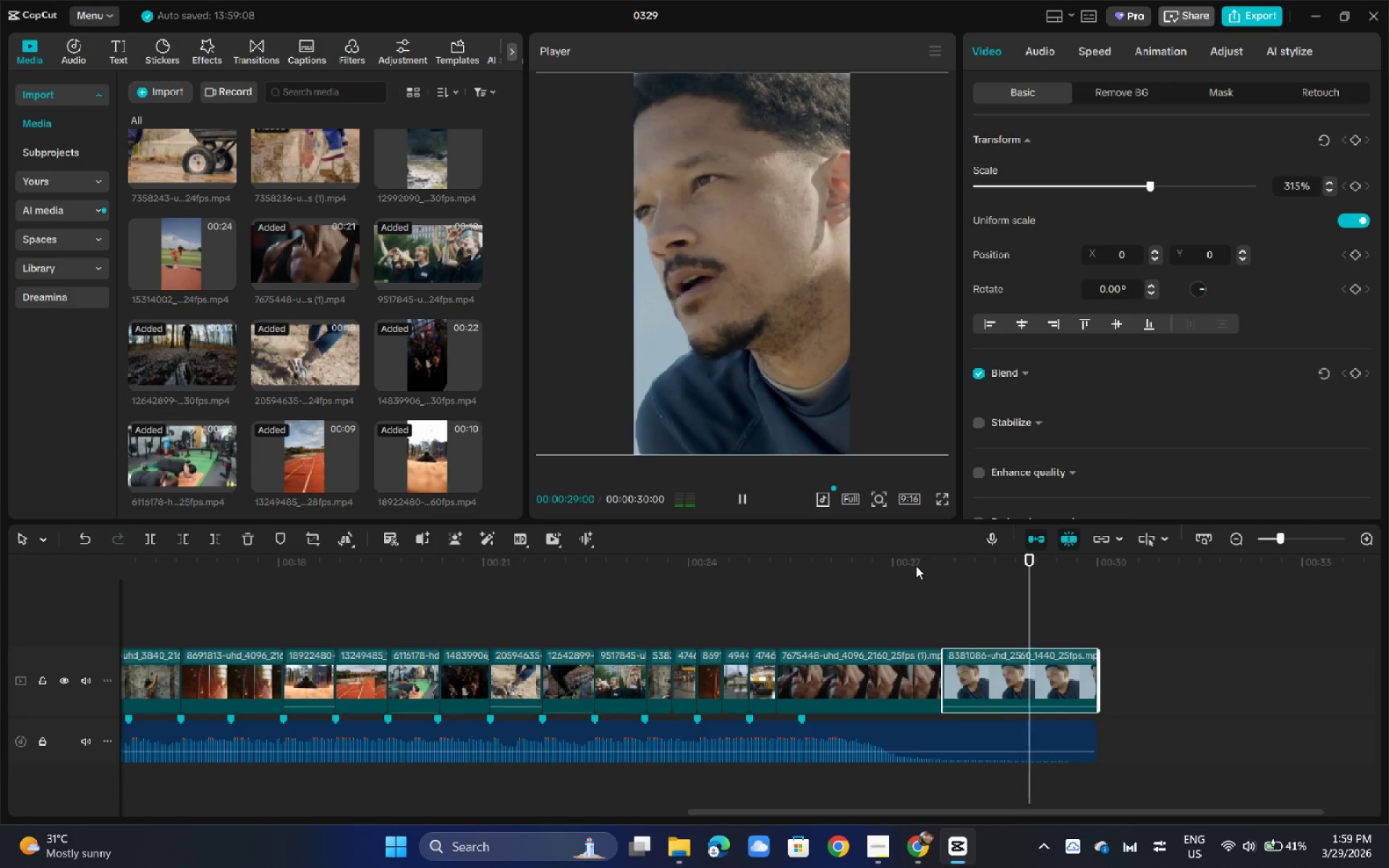 
left_click([817, 556])
 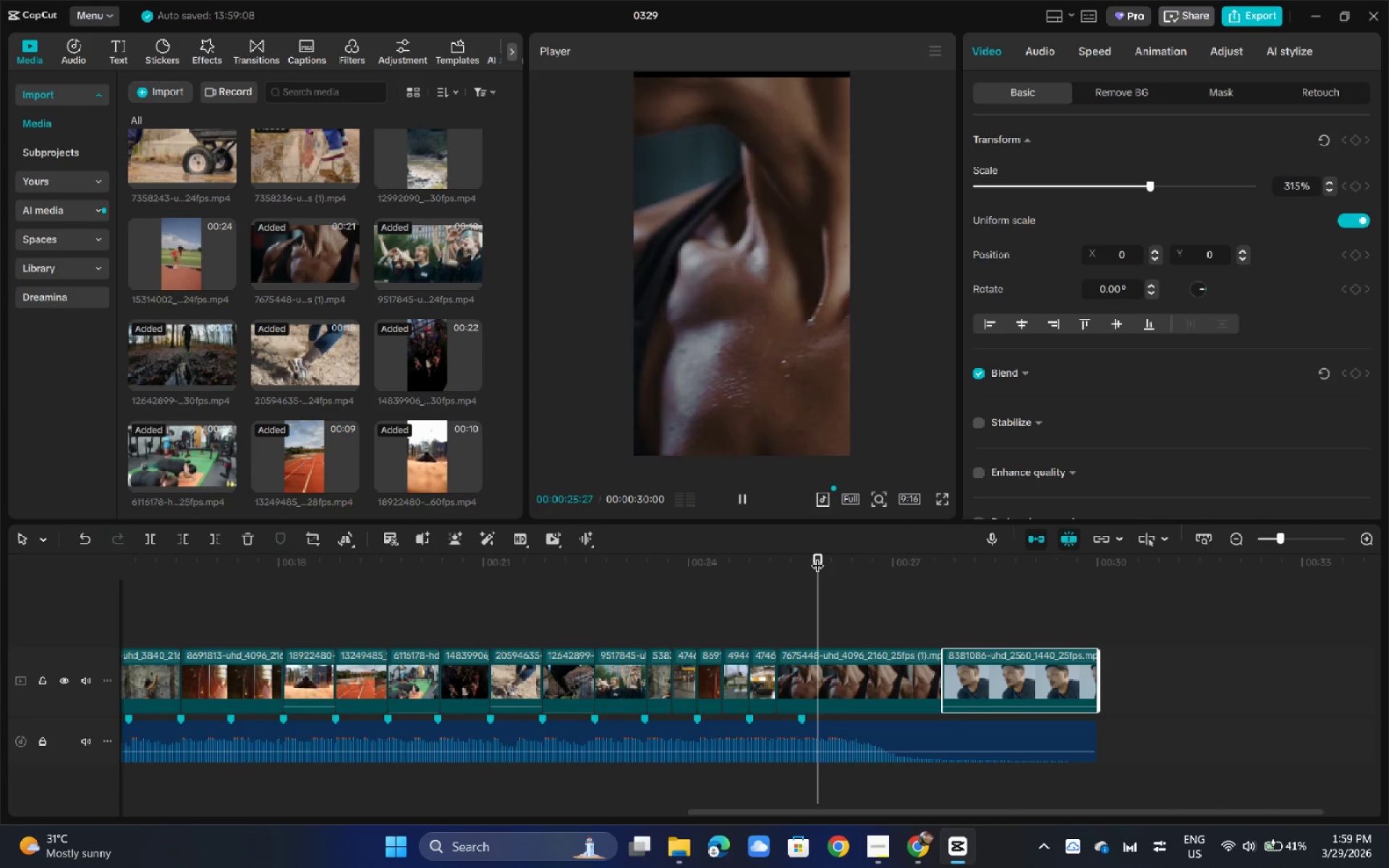 
key(Space)
 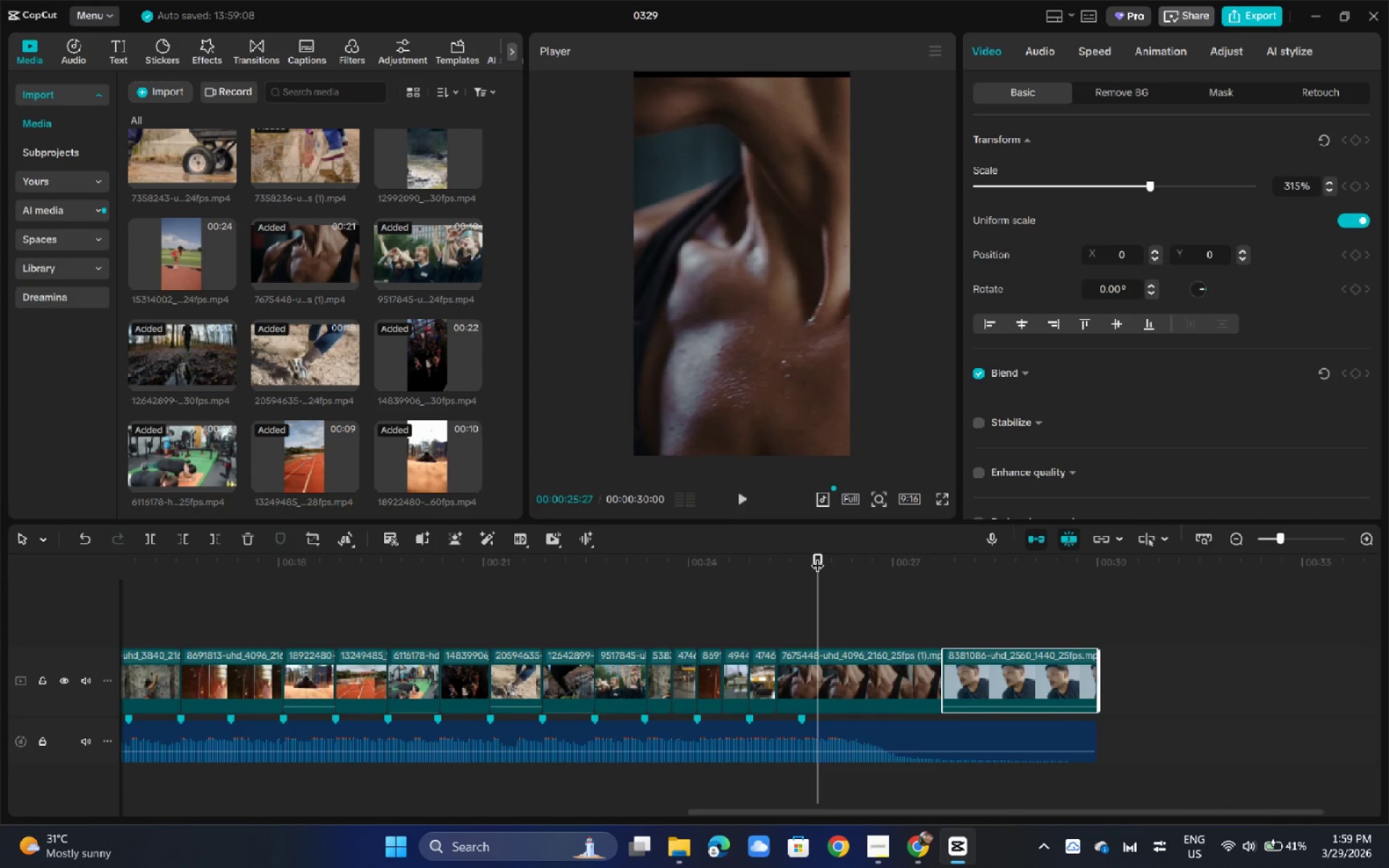 
key(Space)
 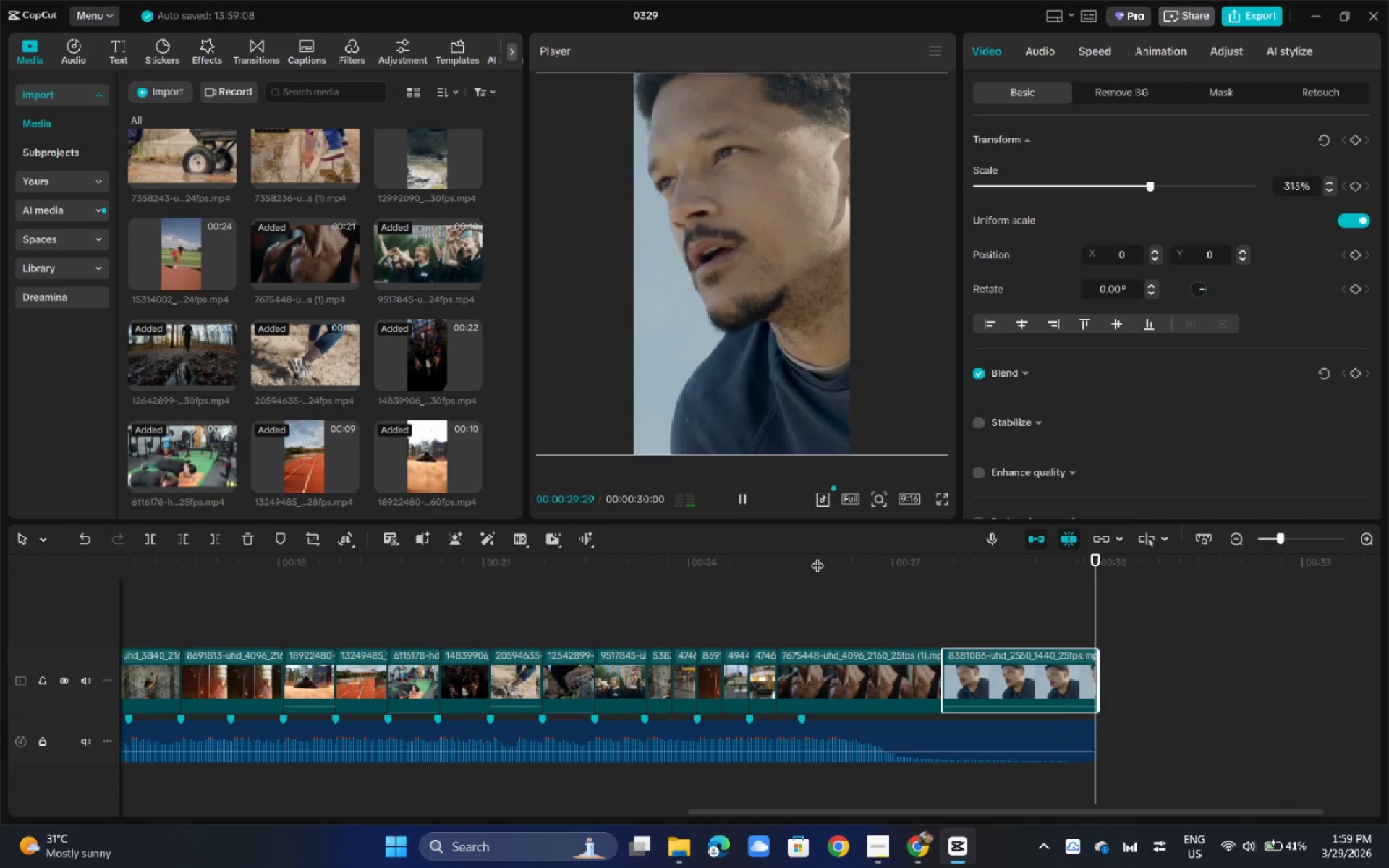 
wait(5.42)
 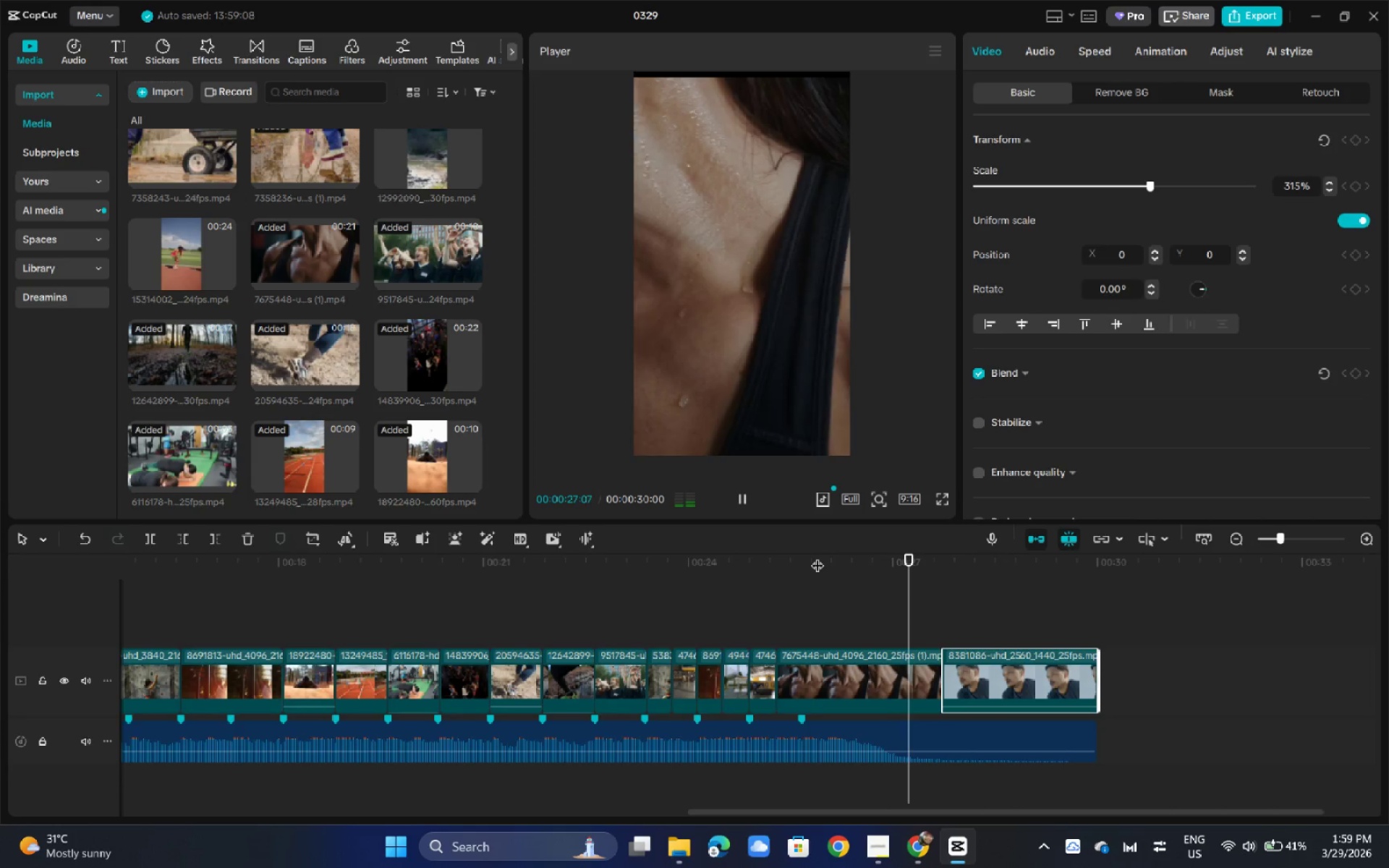 
left_click_drag(start_coordinate=[467, 571], to_coordinate=[0, 519])
 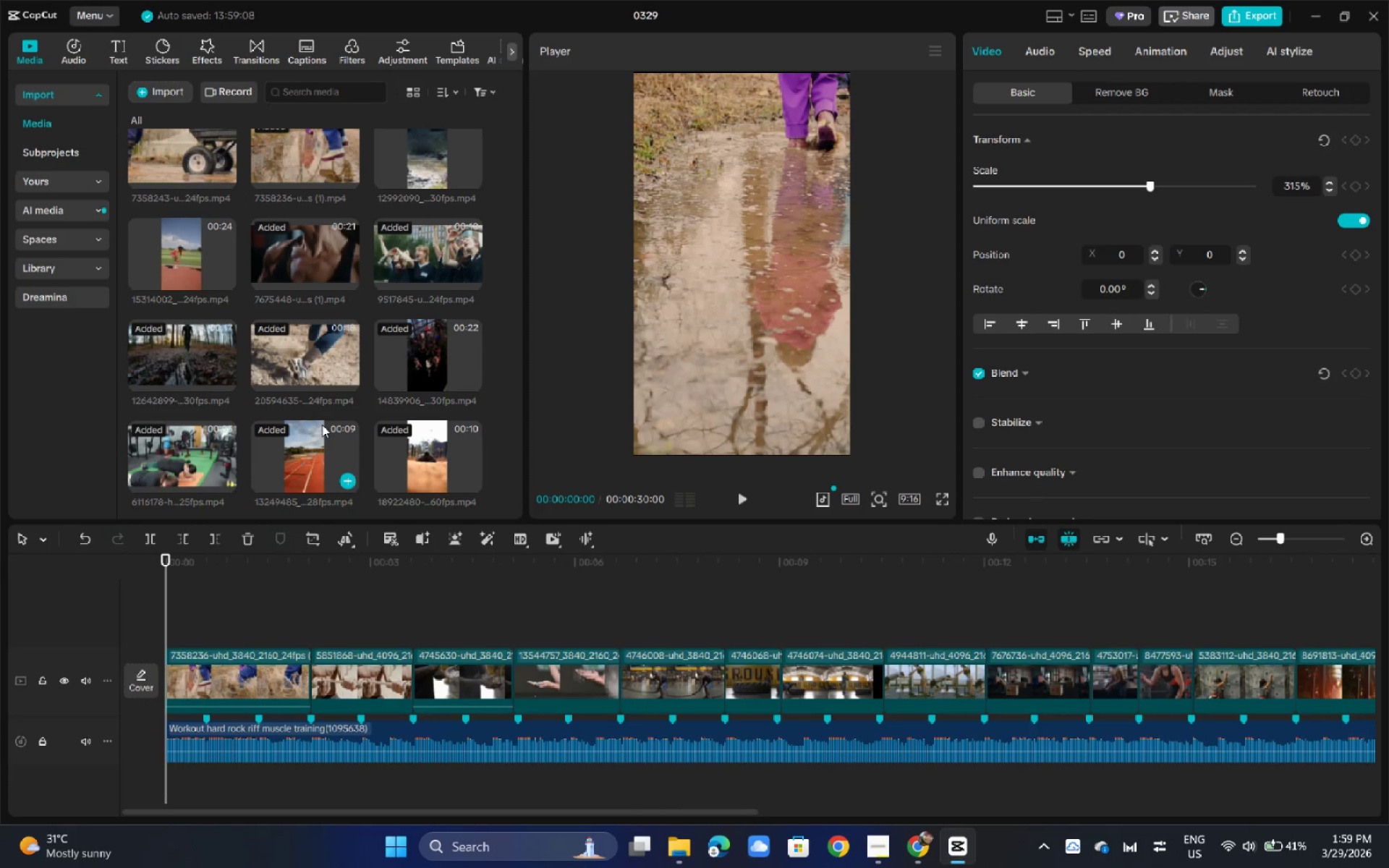 
key(Space)
 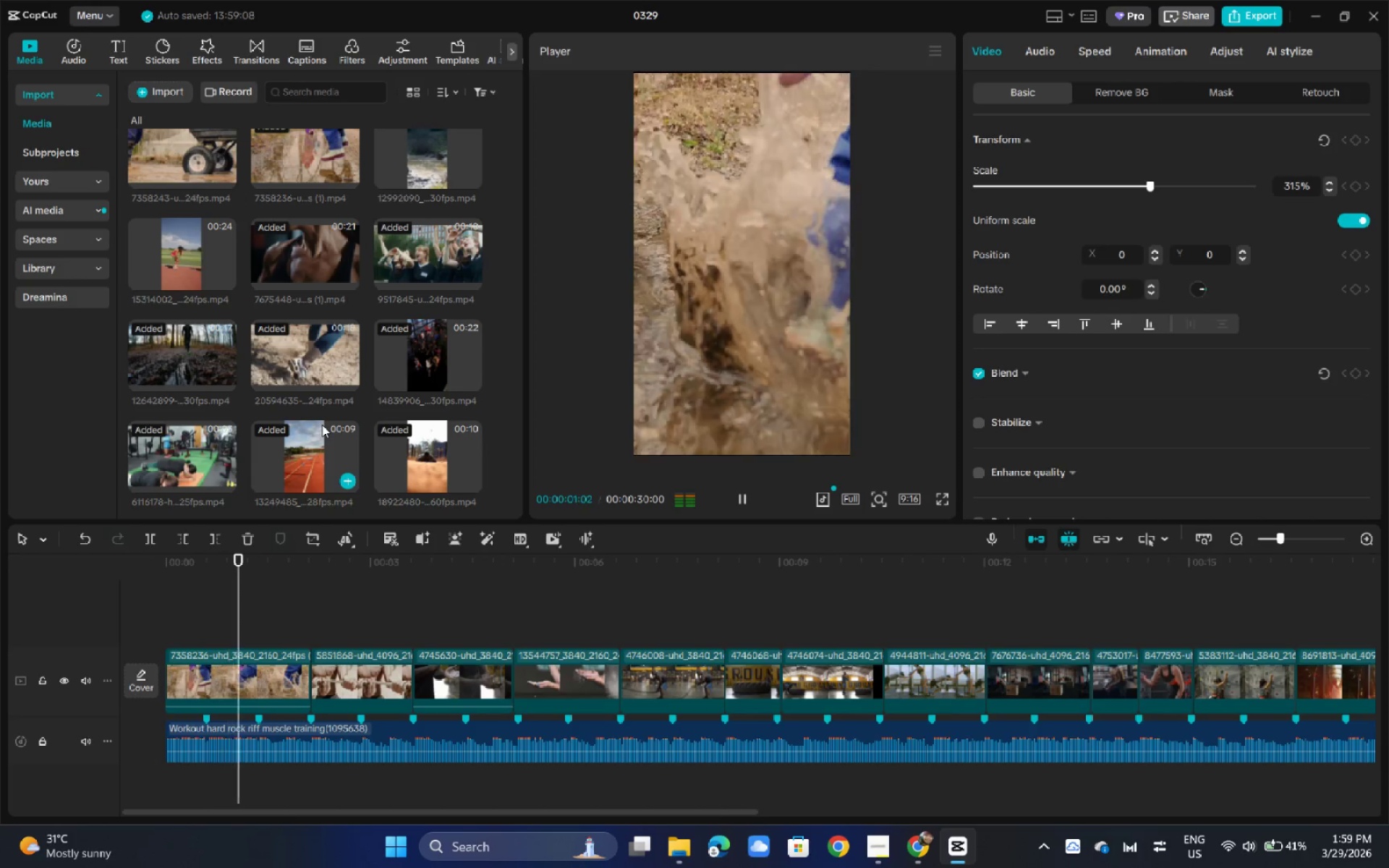 
key(Space)
 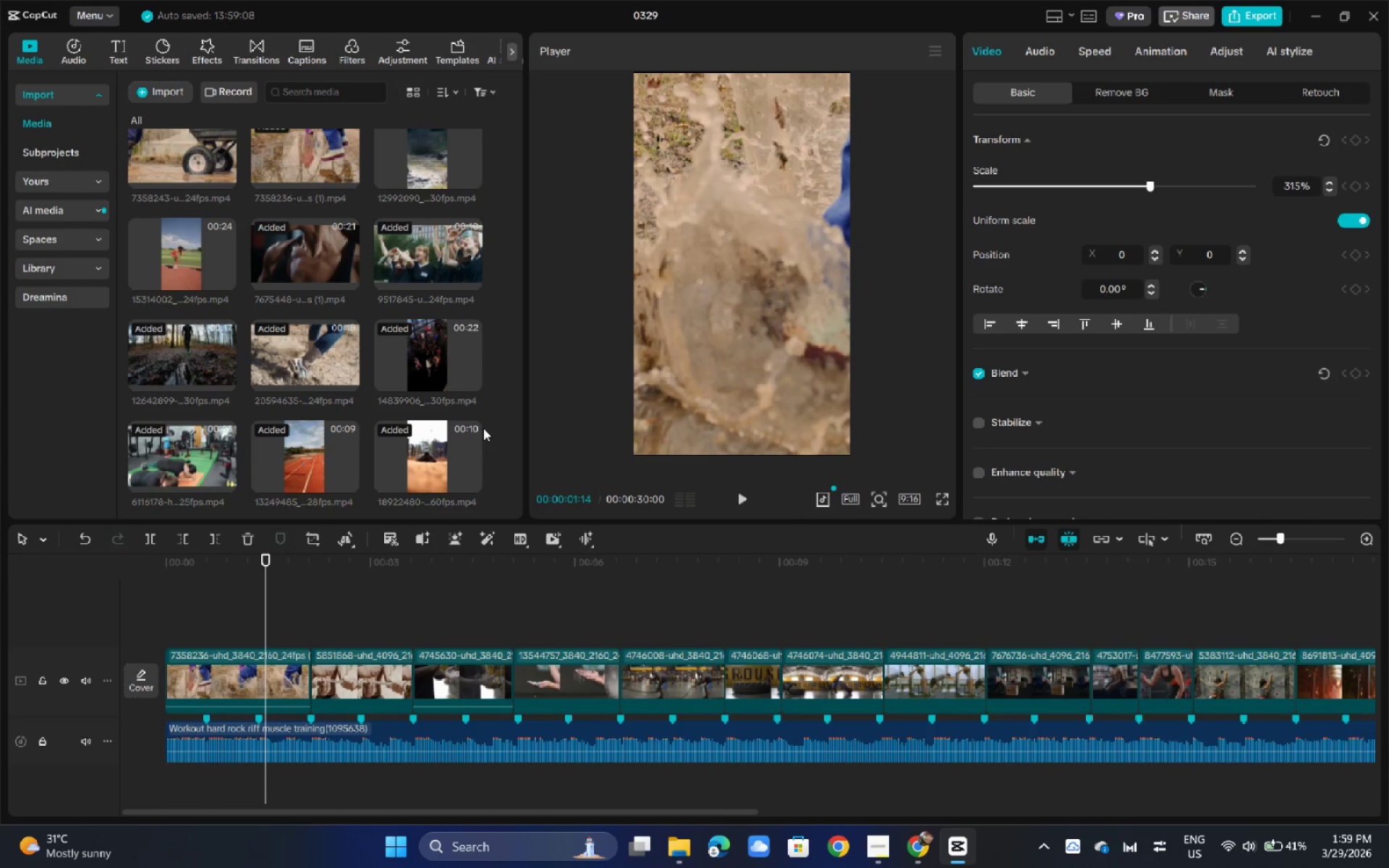 
wait(28.34)
 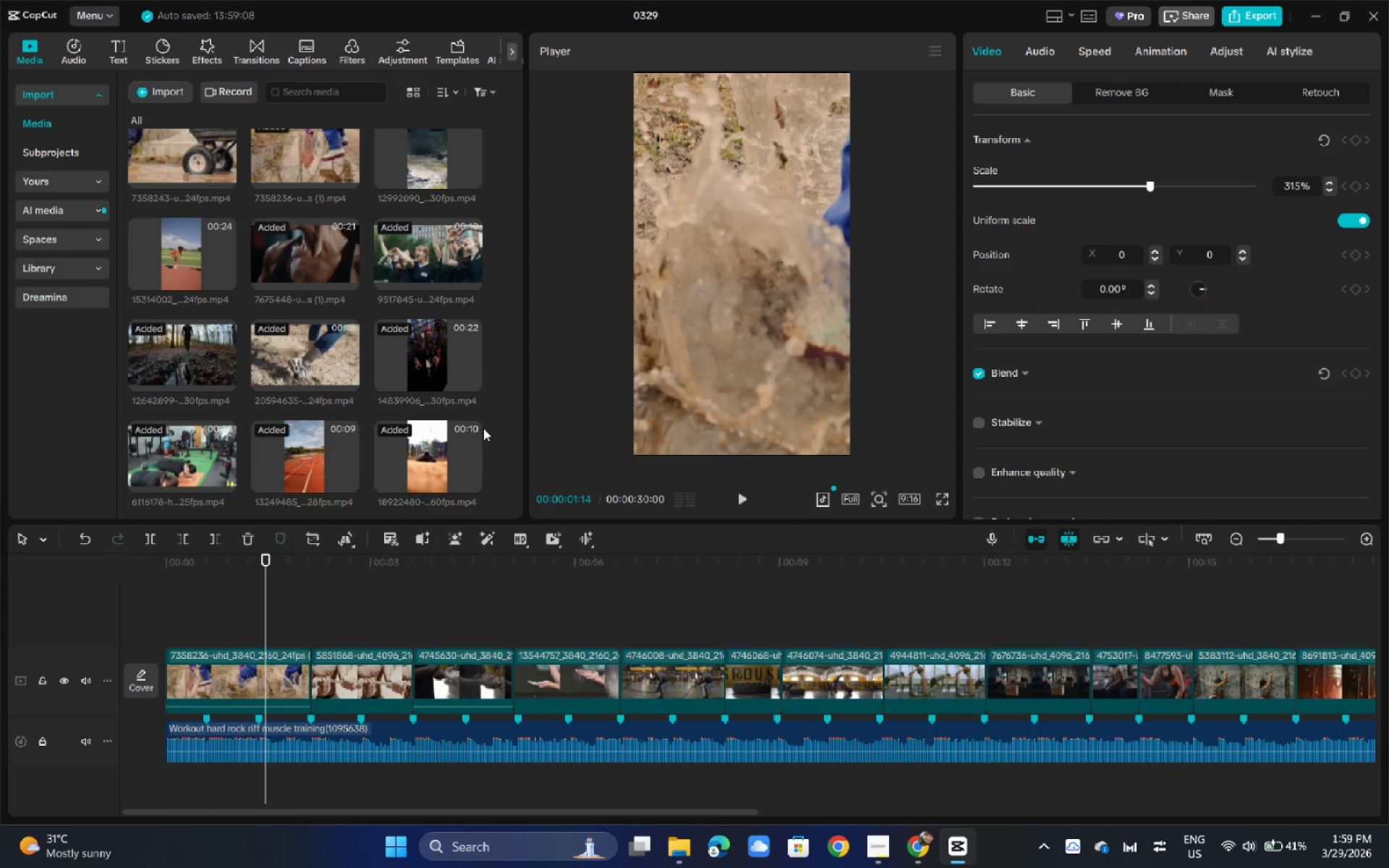 
key(Space)
 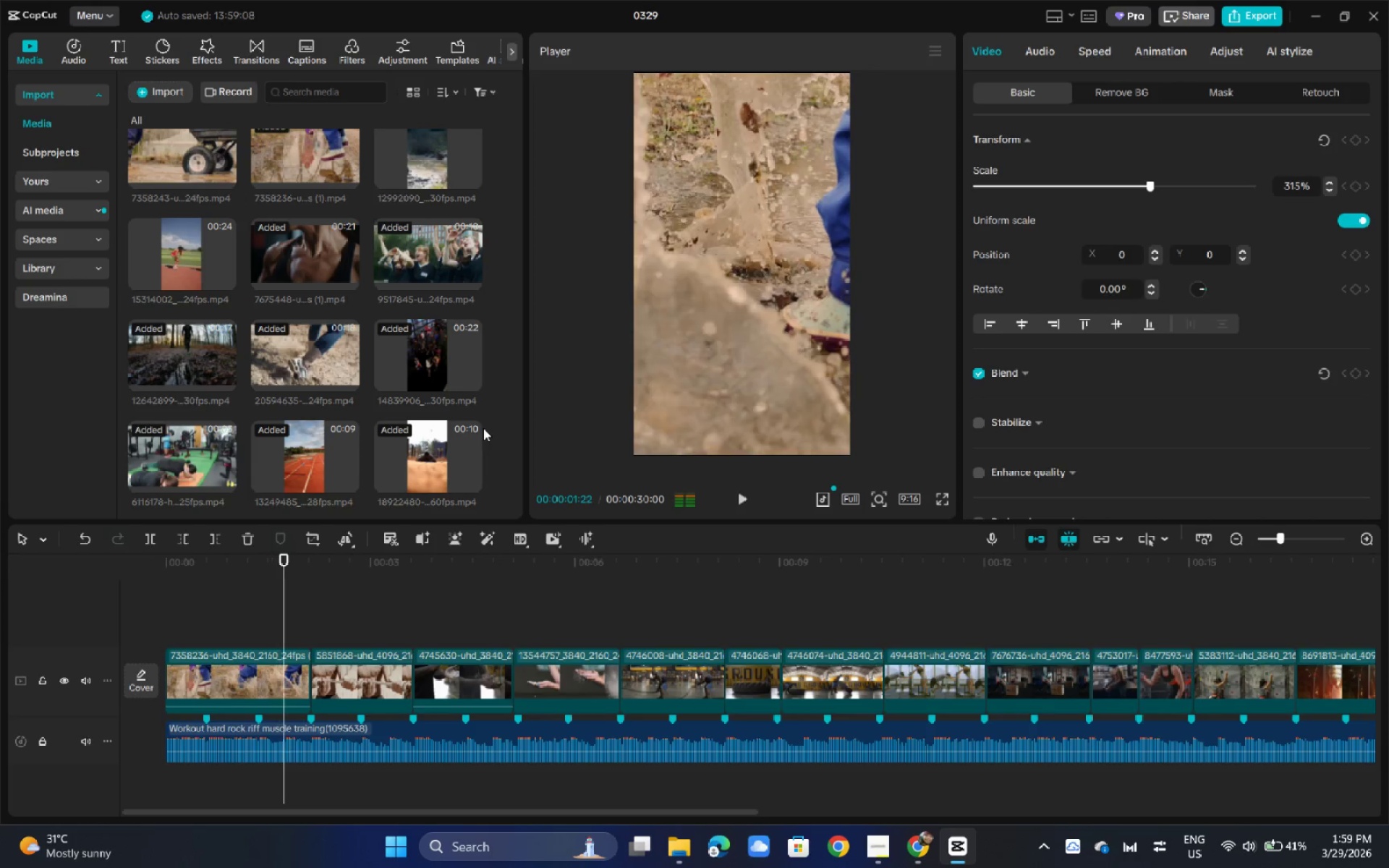 
key(Space)
 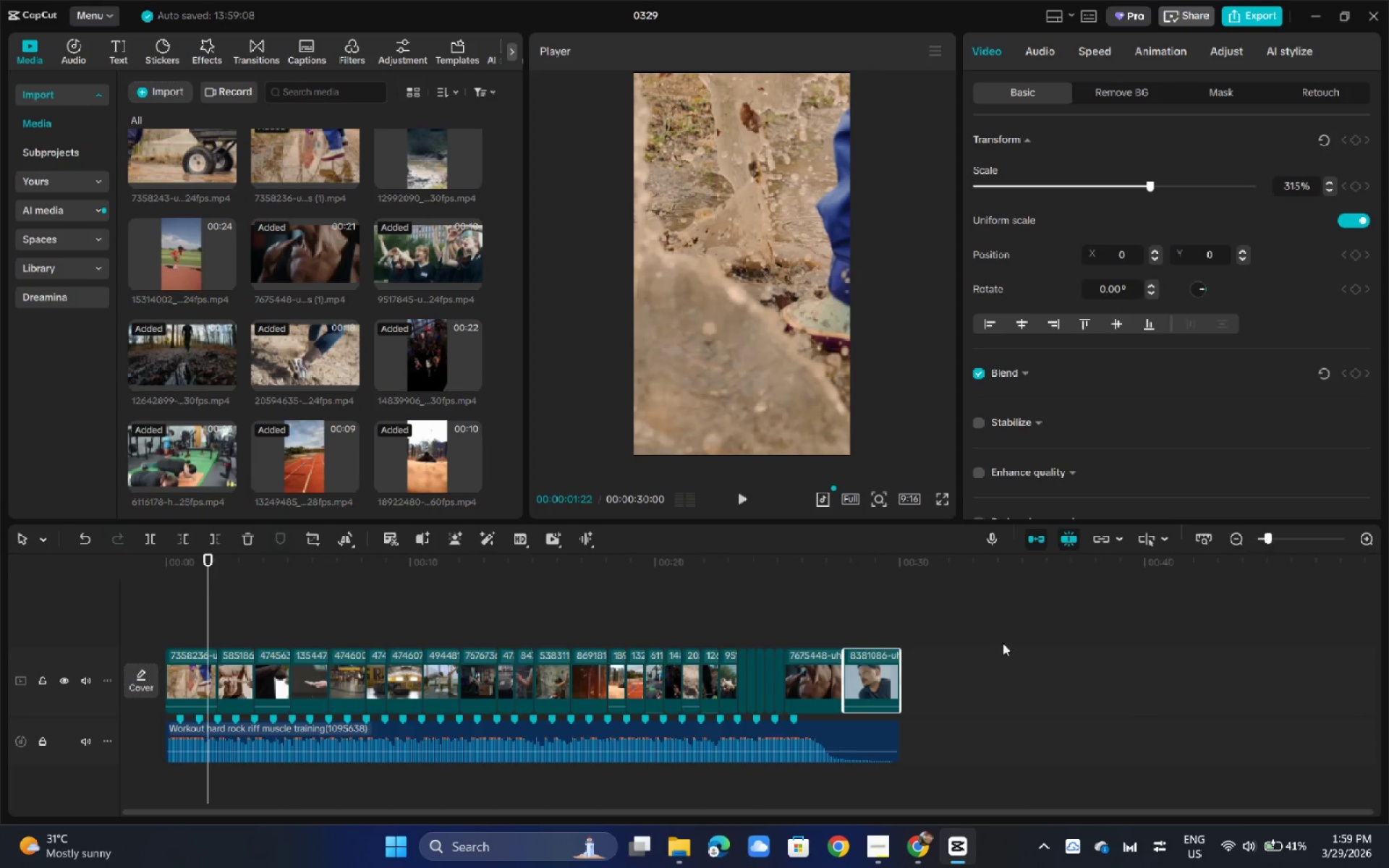 
left_click_drag(start_coordinate=[933, 673], to_coordinate=[171, 668])
 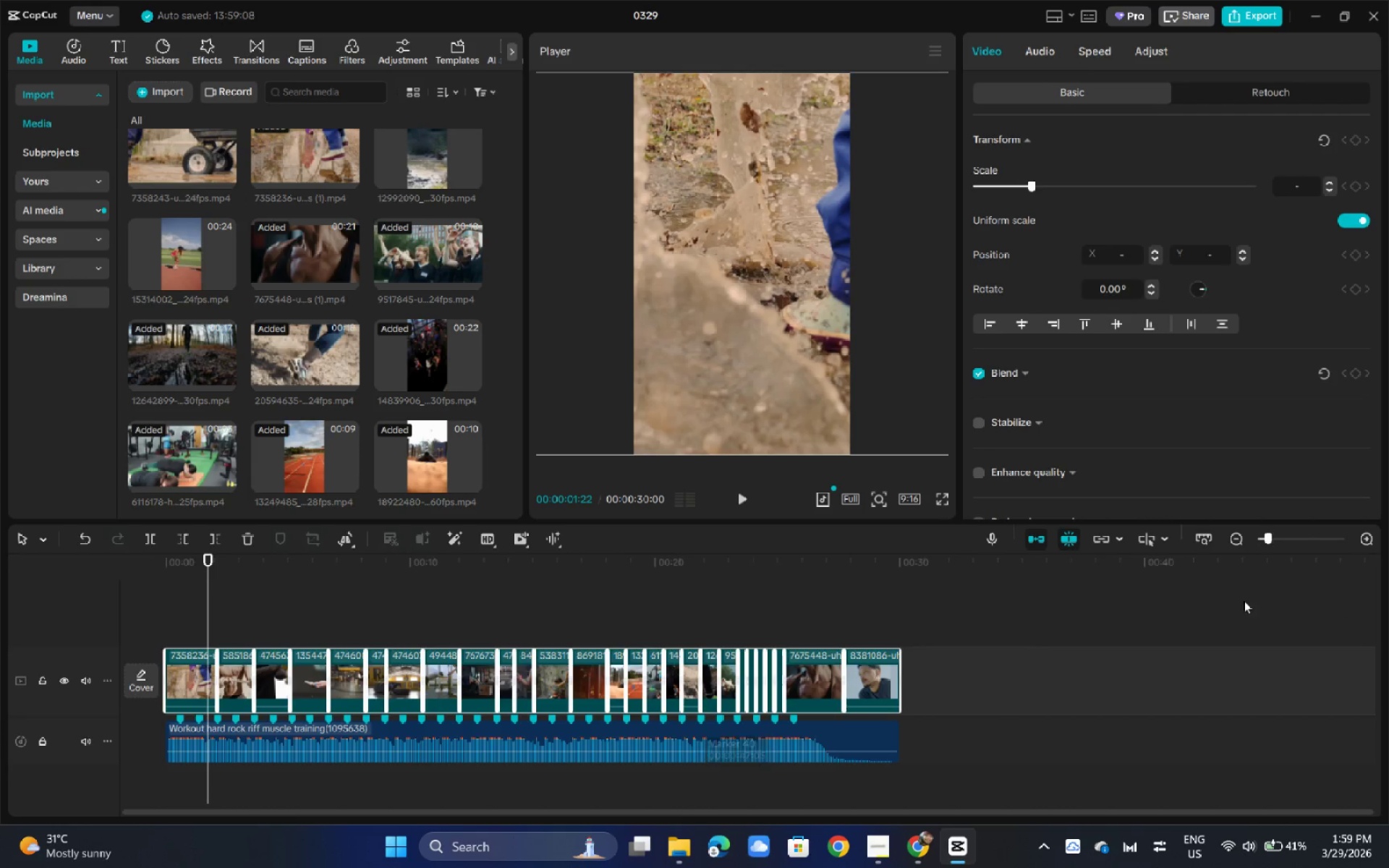 
wait(7.25)
 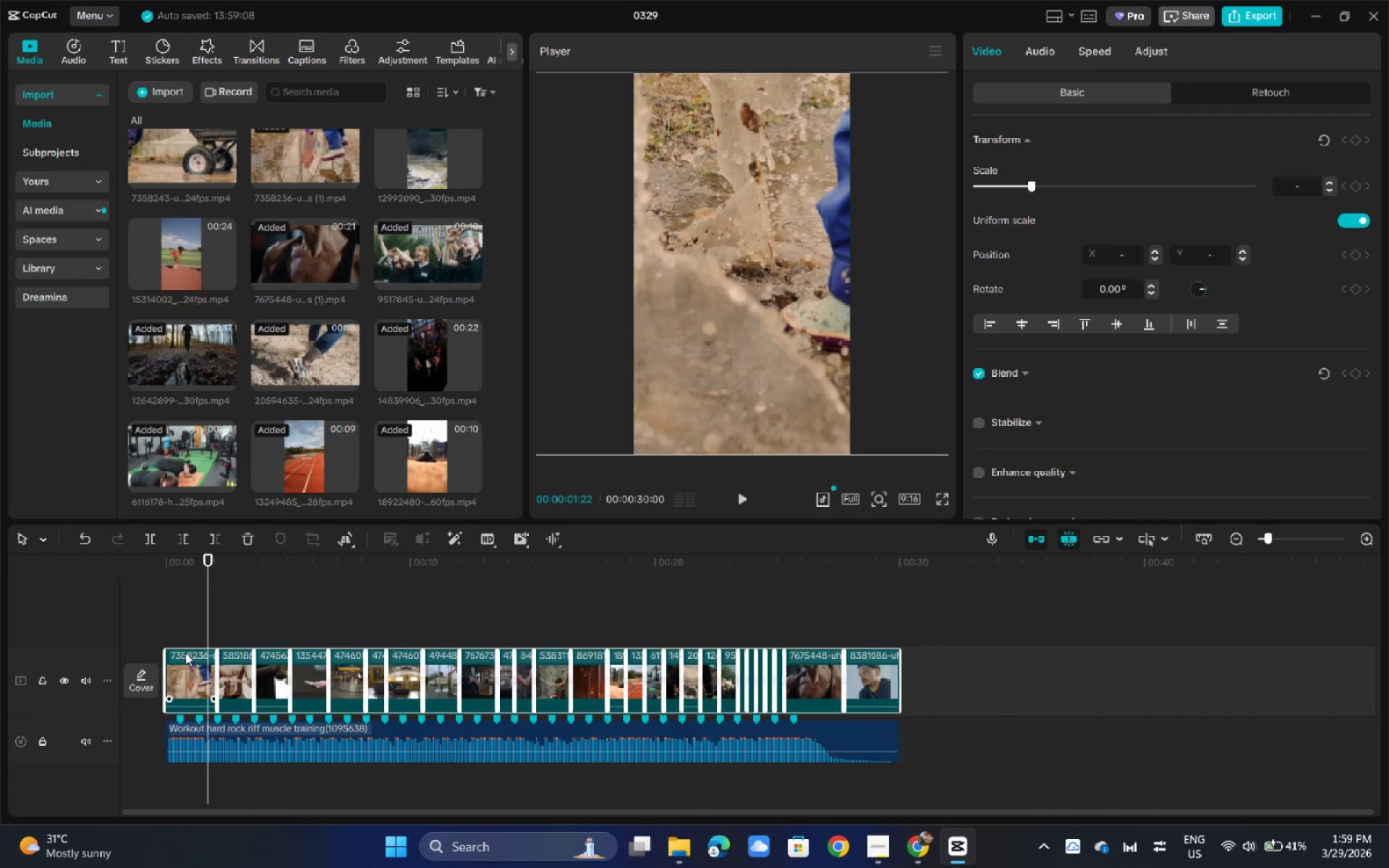 
left_click([1163, 49])
 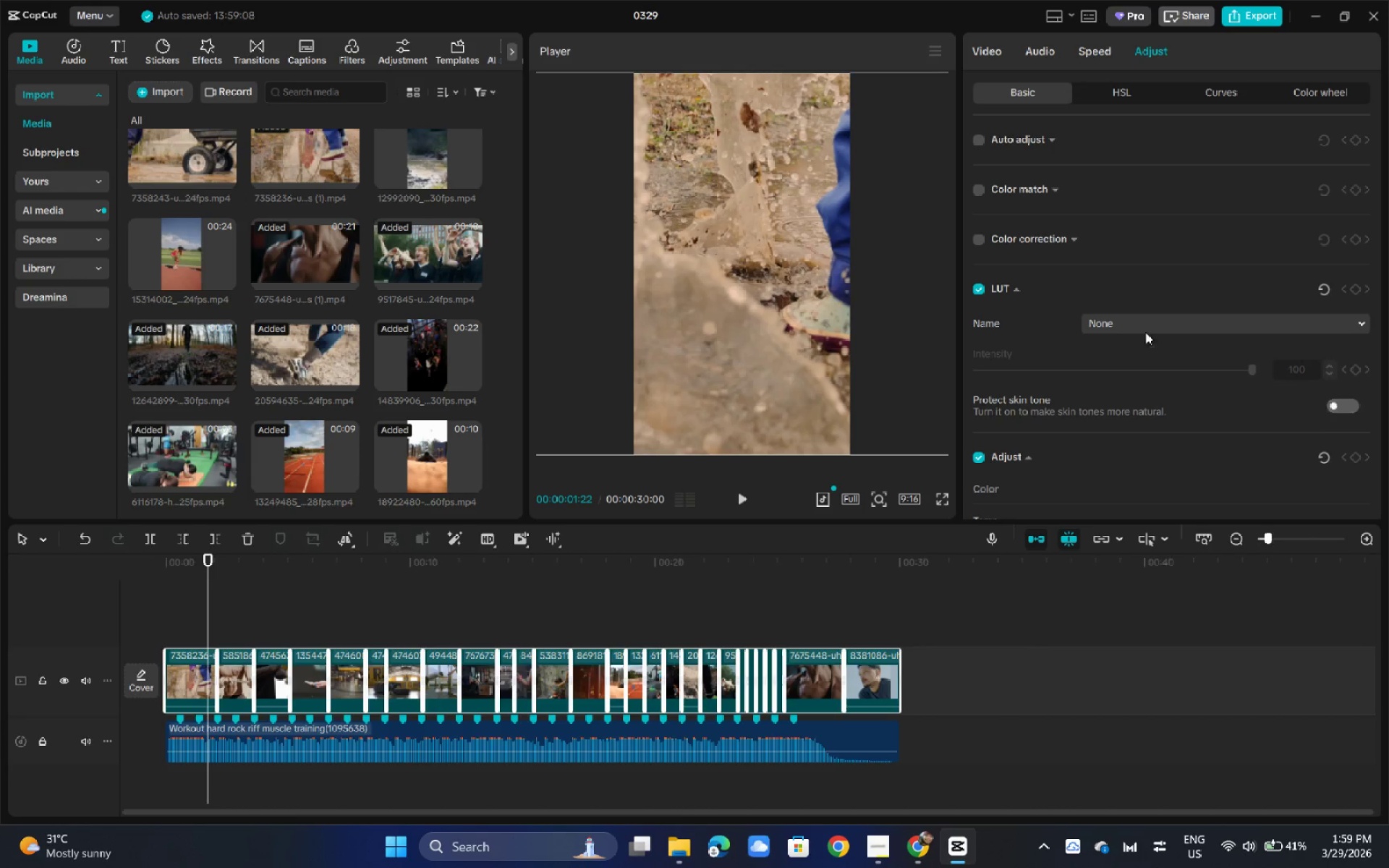 
scroll: coordinate [1158, 320], scroll_direction: down, amount: 12.0
 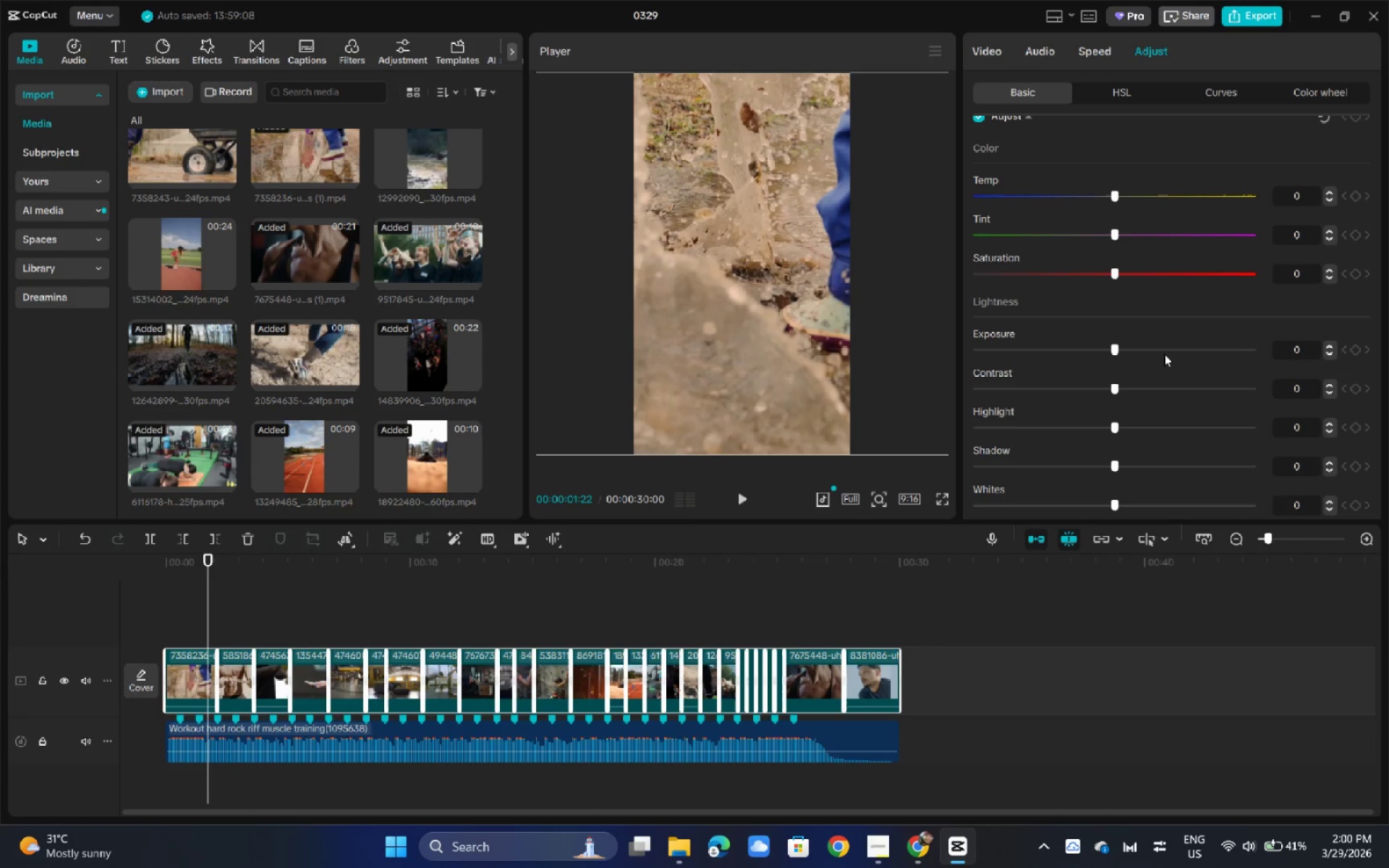 
left_click_drag(start_coordinate=[1121, 391], to_coordinate=[1179, 384])
 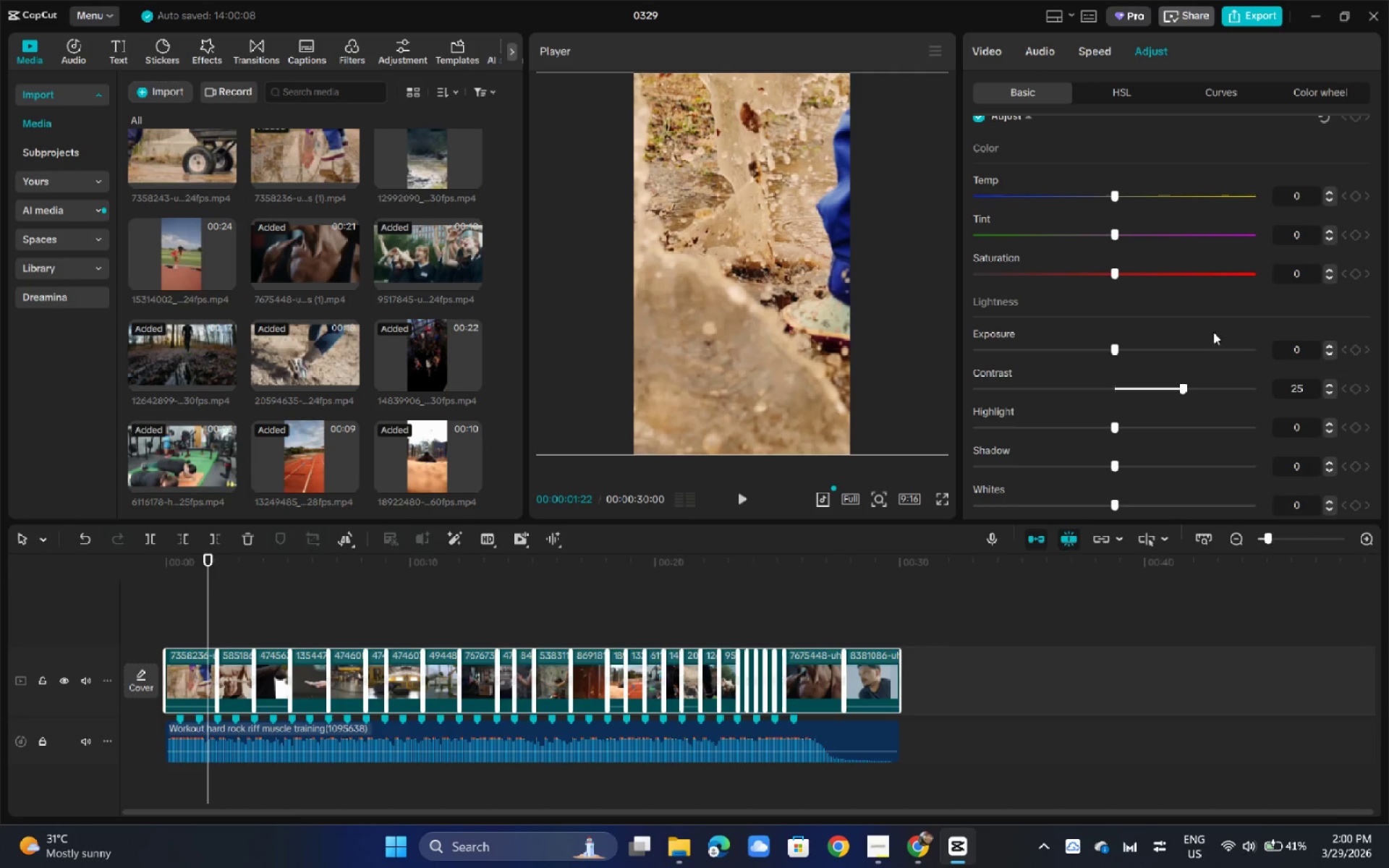 
left_click_drag(start_coordinate=[1118, 272], to_coordinate=[1084, 273])
 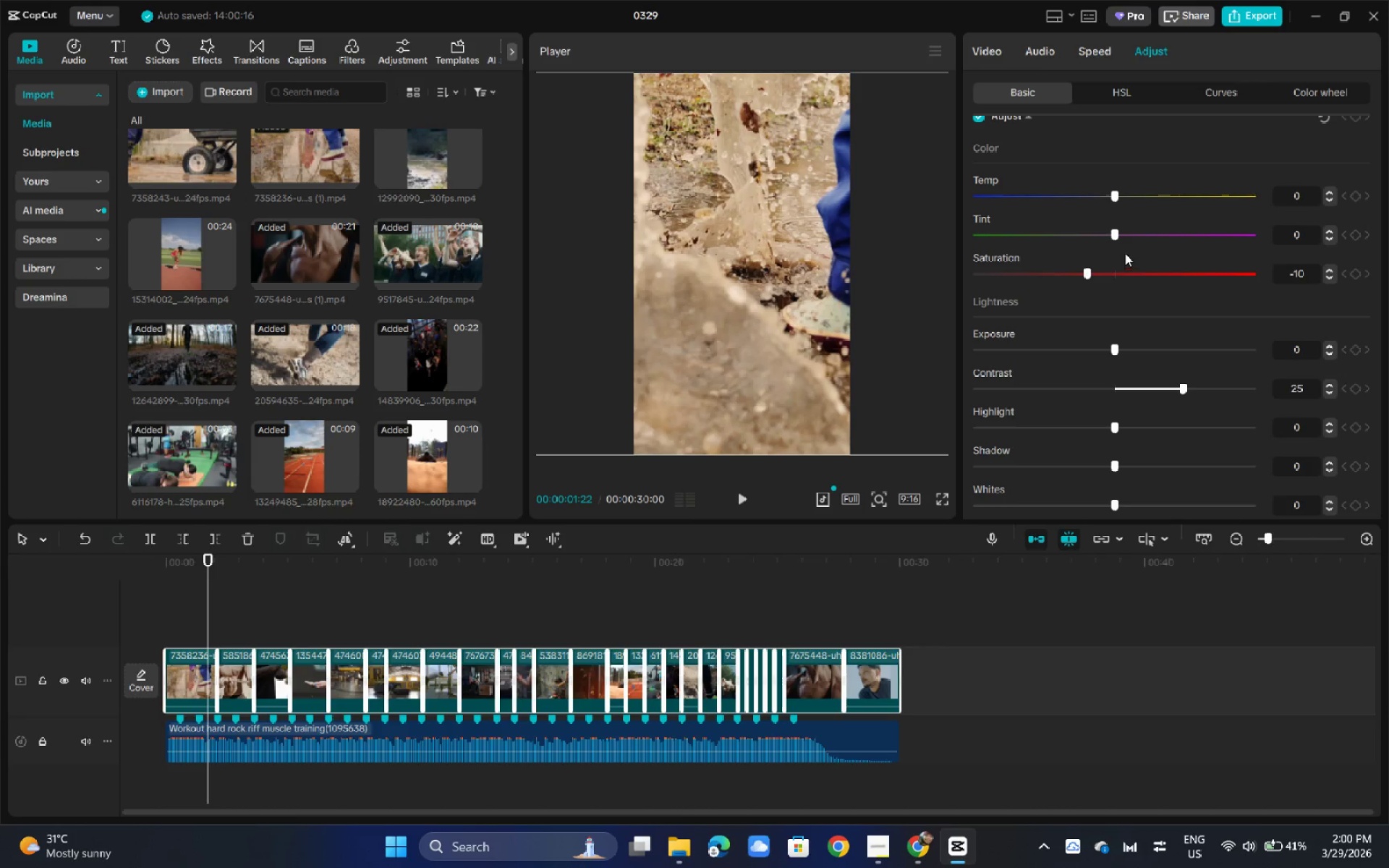 
left_click_drag(start_coordinate=[1117, 199], to_coordinate=[1124, 200])
 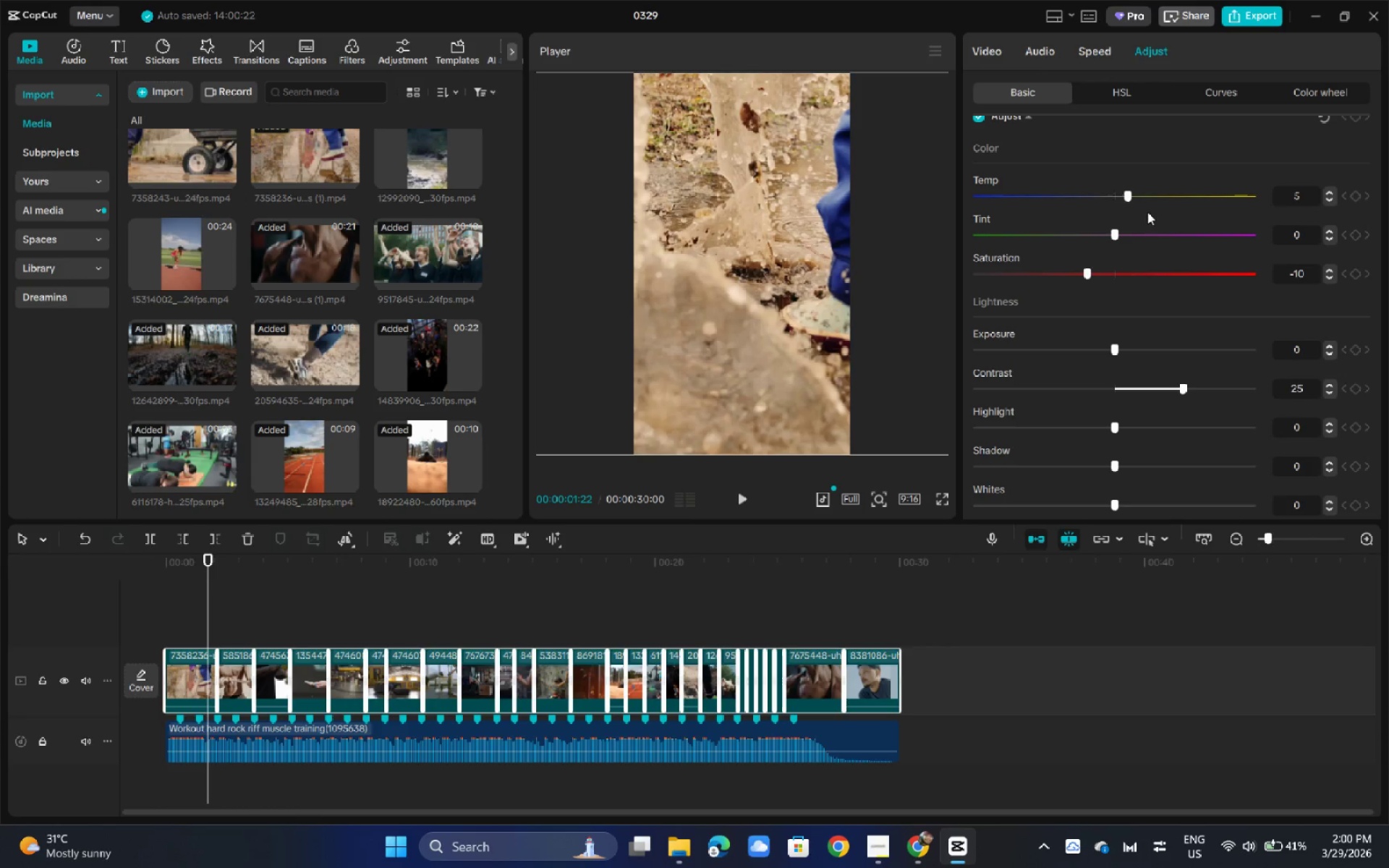 
scroll: coordinate [1146, 210], scroll_direction: down, amount: 2.0
 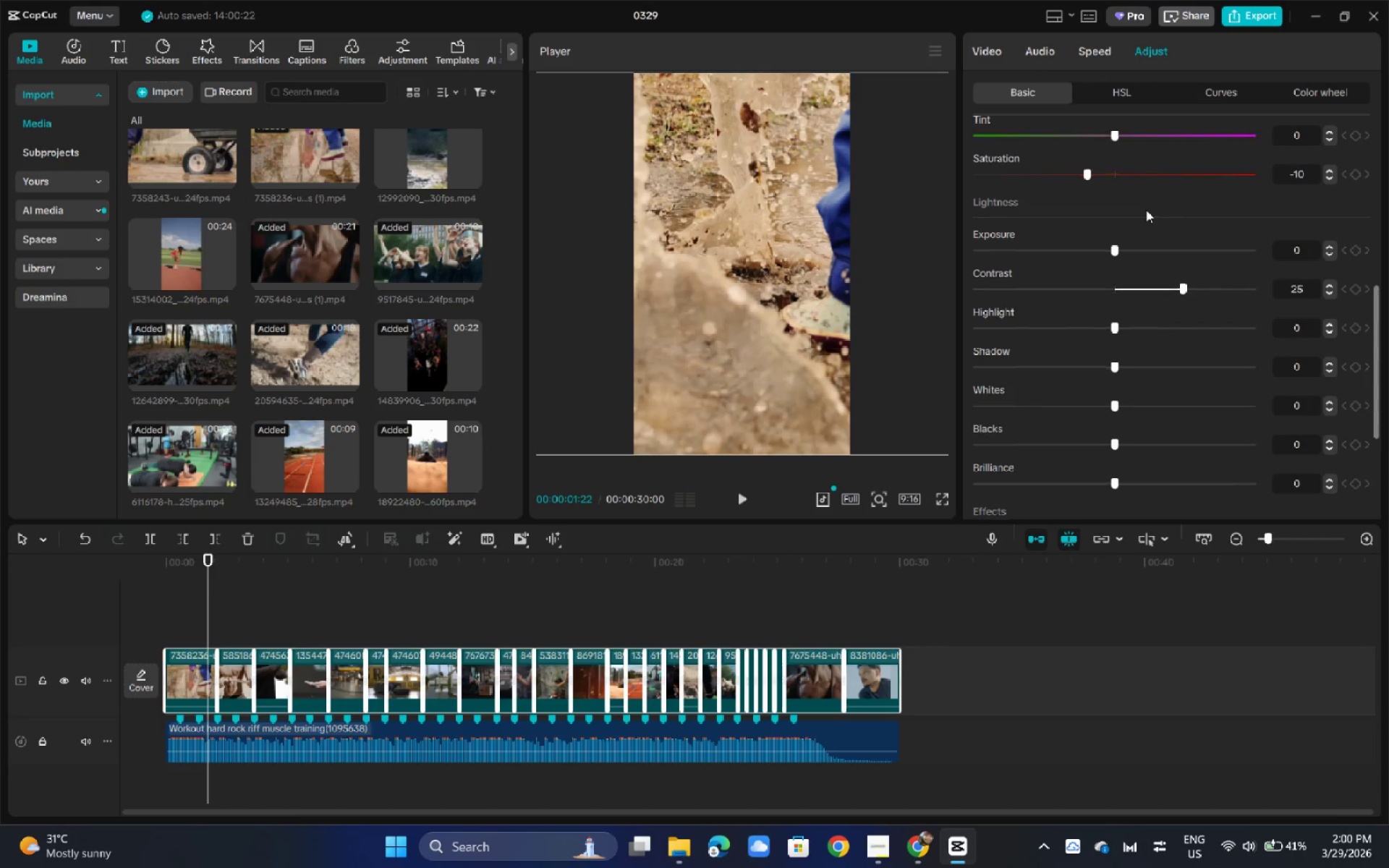 
scroll: coordinate [1146, 210], scroll_direction: up, amount: 1.0
 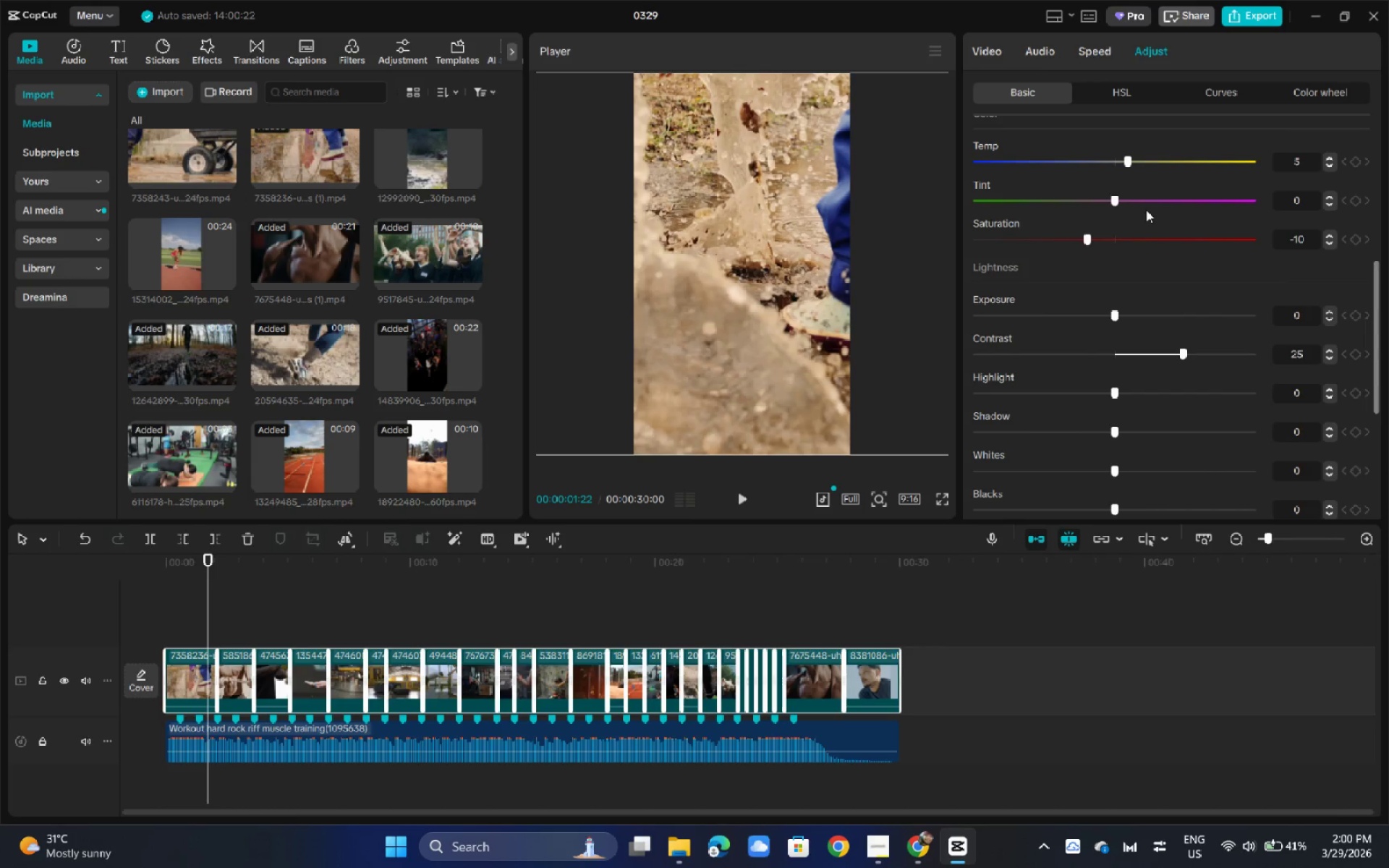 
scroll: coordinate [1122, 305], scroll_direction: down, amount: 4.0
 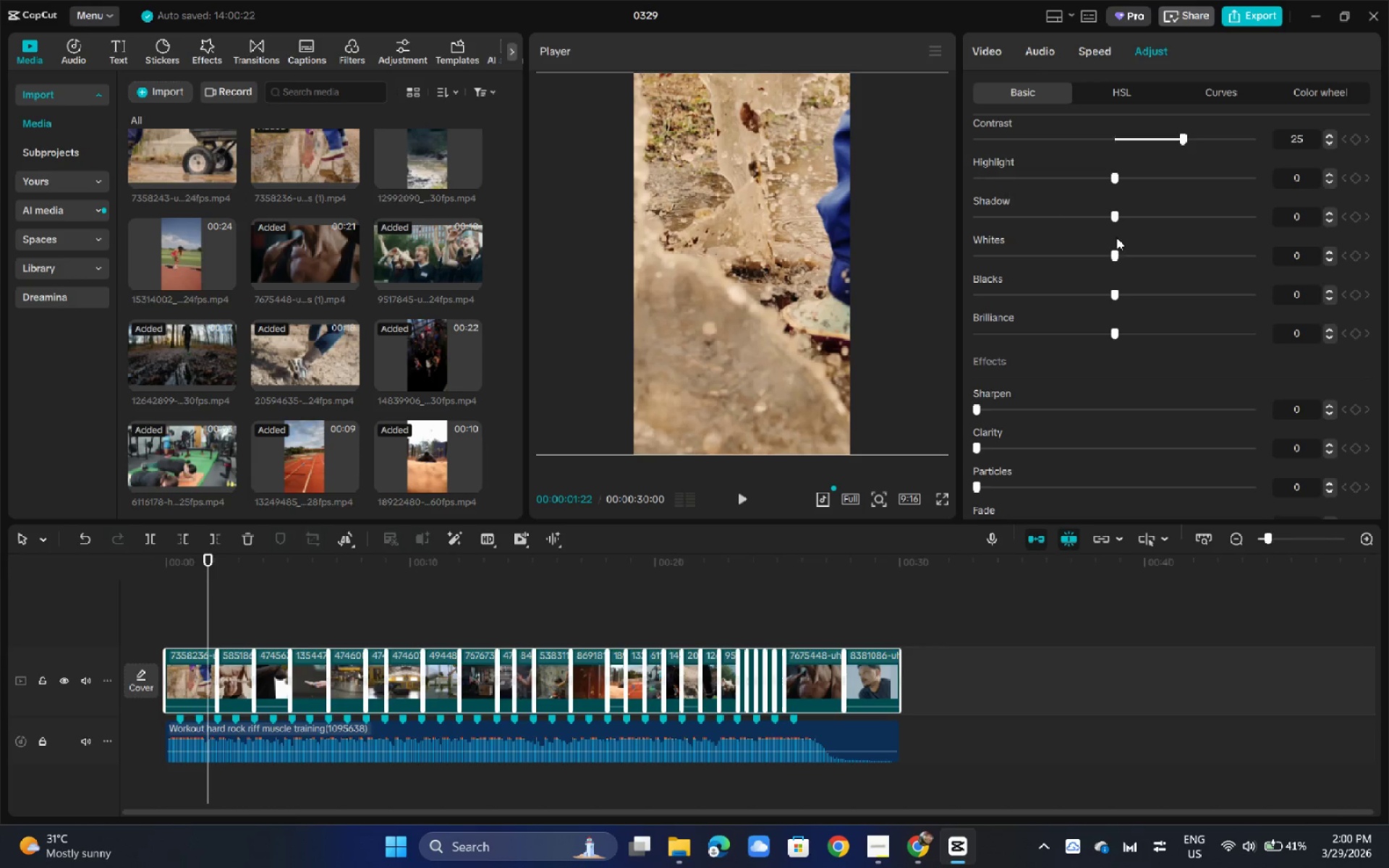 
left_click_drag(start_coordinate=[1118, 215], to_coordinate=[1157, 220])
 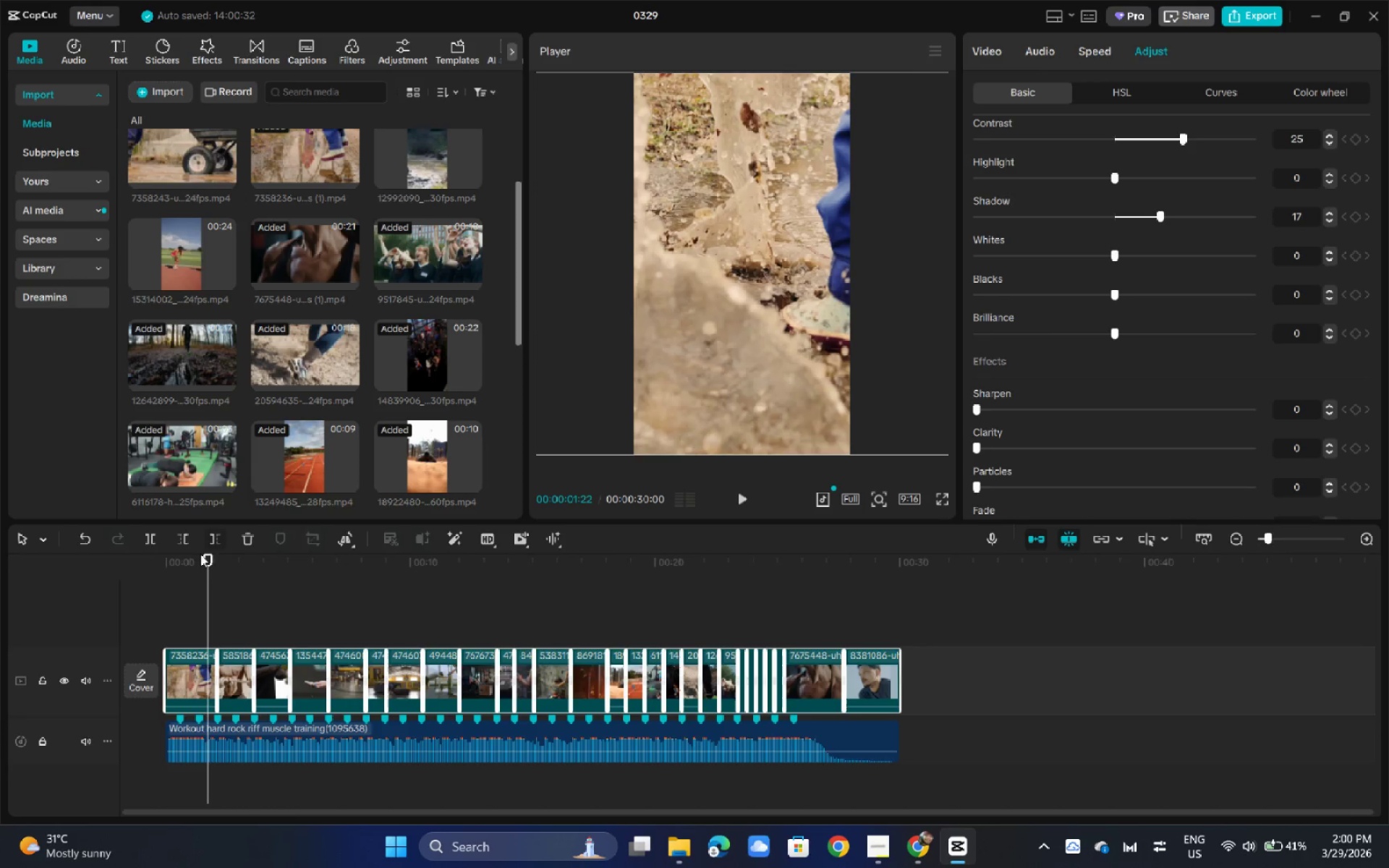 
left_click_drag(start_coordinate=[197, 565], to_coordinate=[98, 561])
 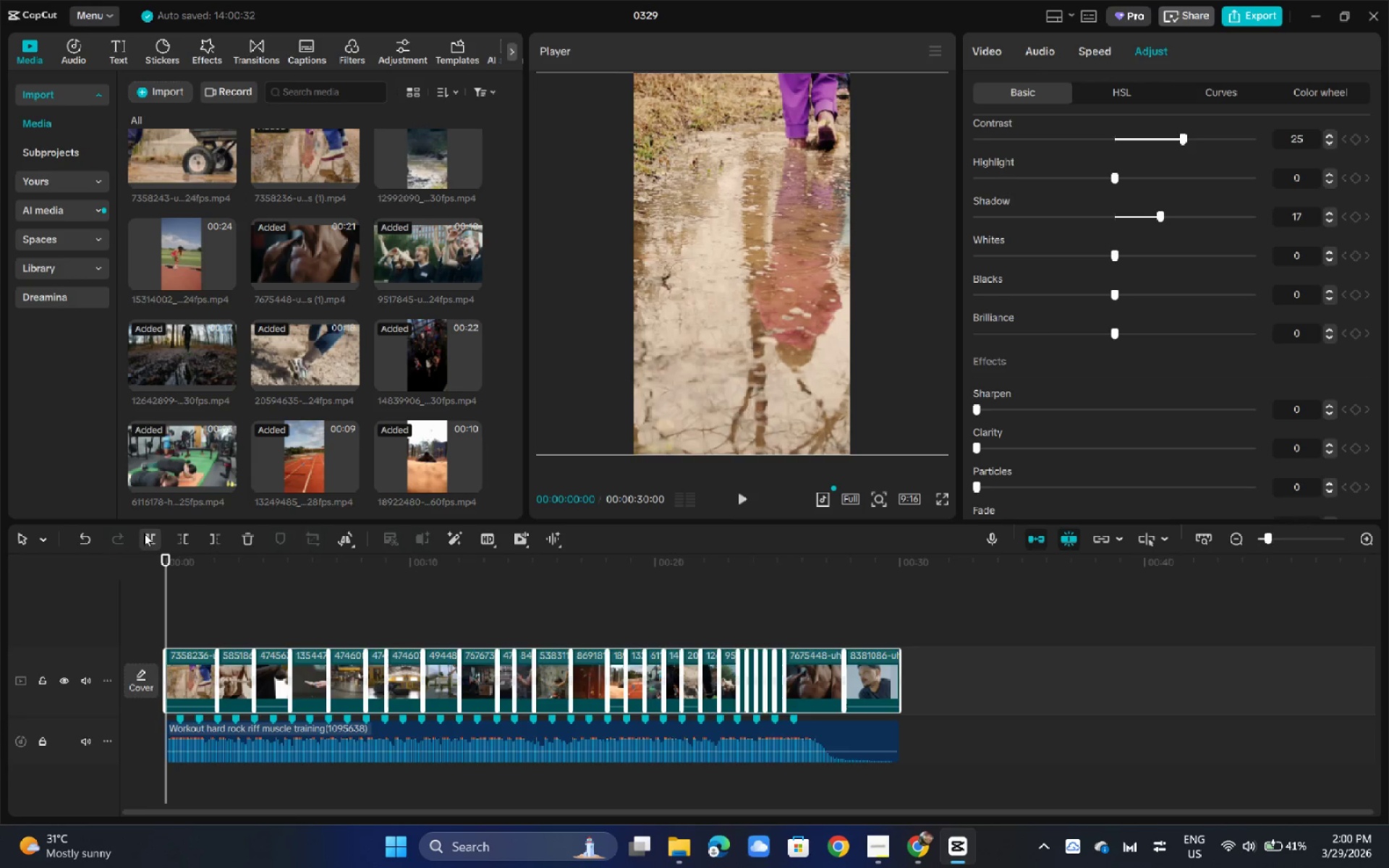 
key(Space)
 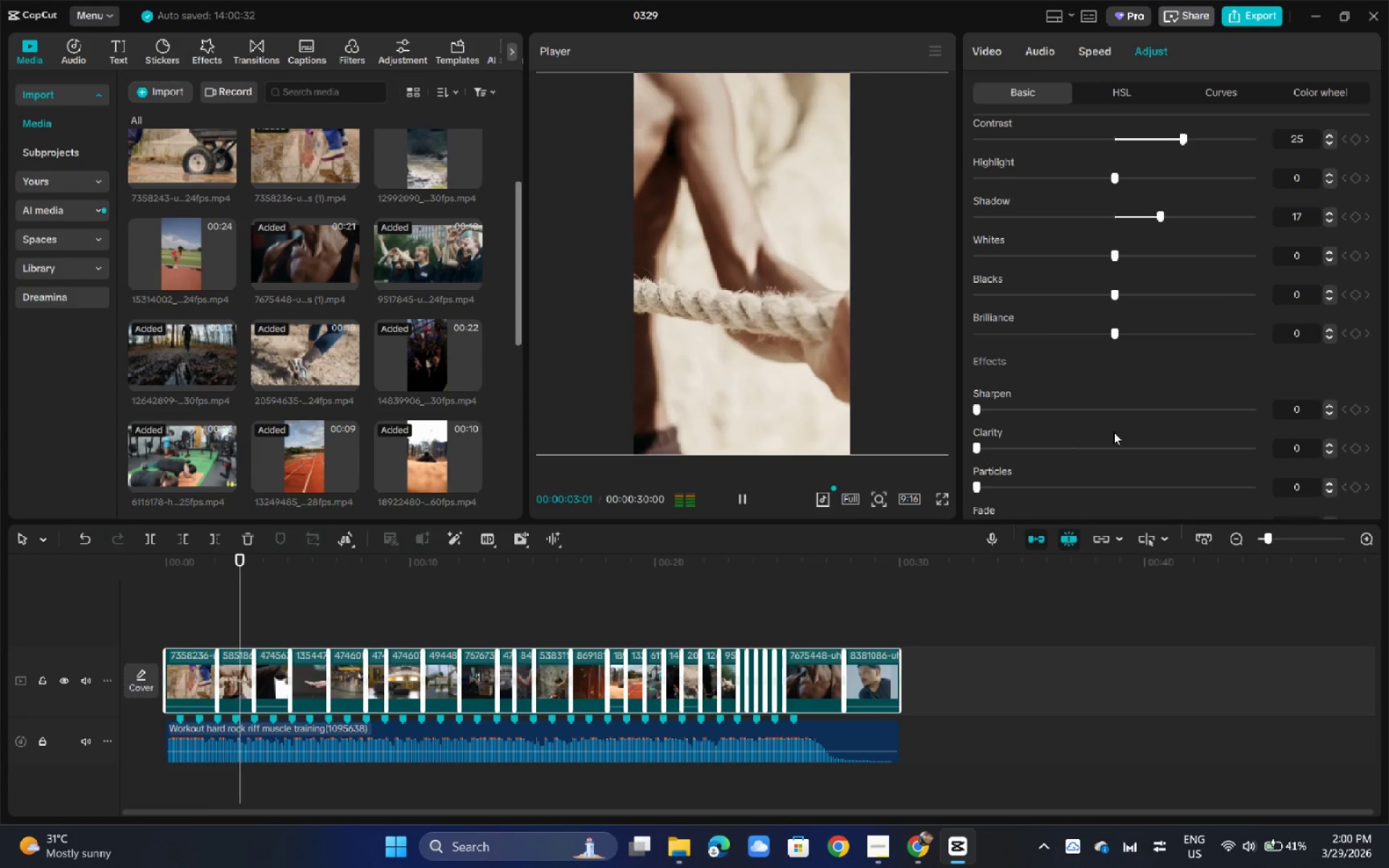 
left_click_drag(start_coordinate=[1165, 215], to_coordinate=[1056, 218])
 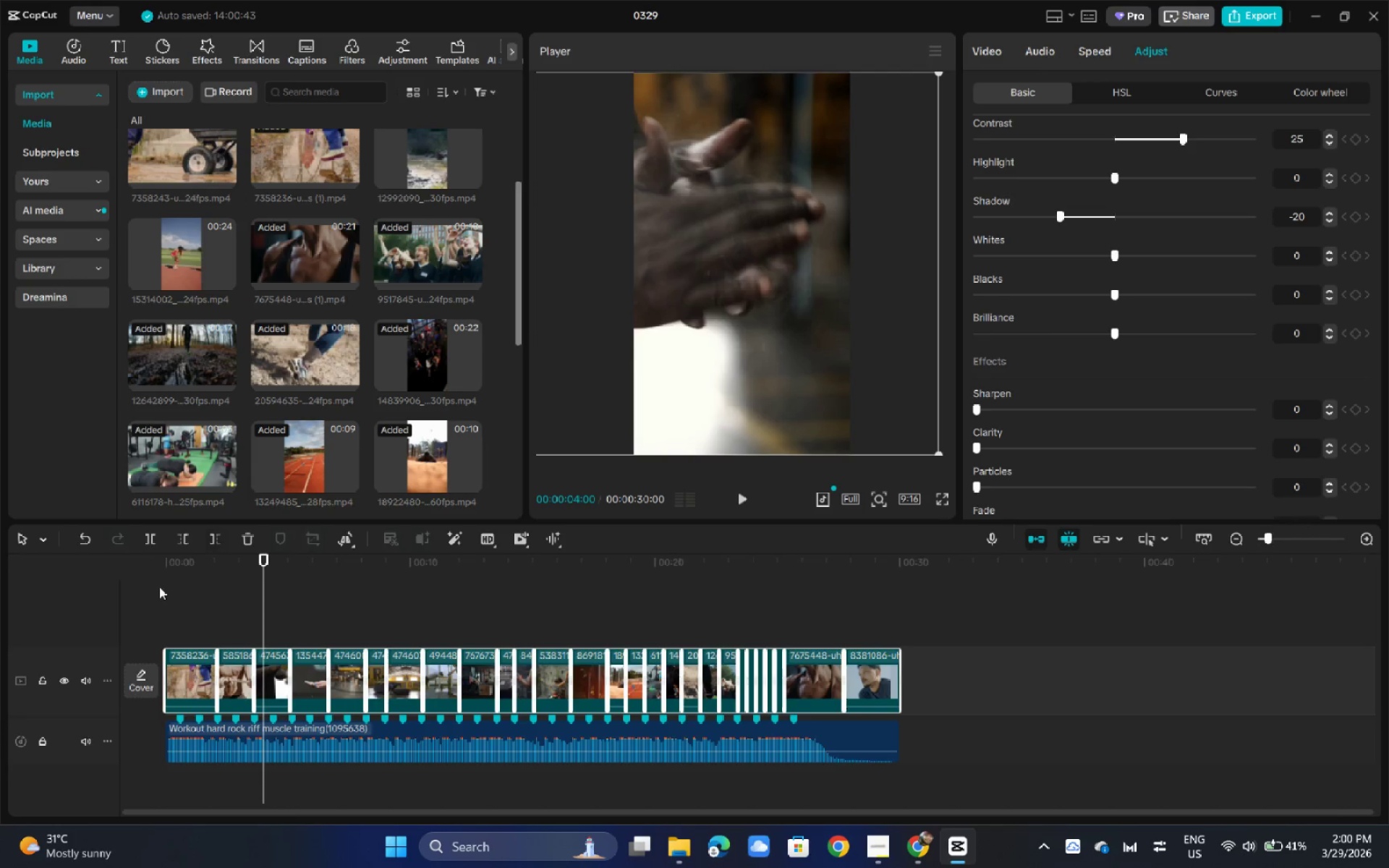 
left_click_drag(start_coordinate=[208, 566], to_coordinate=[143, 569])
 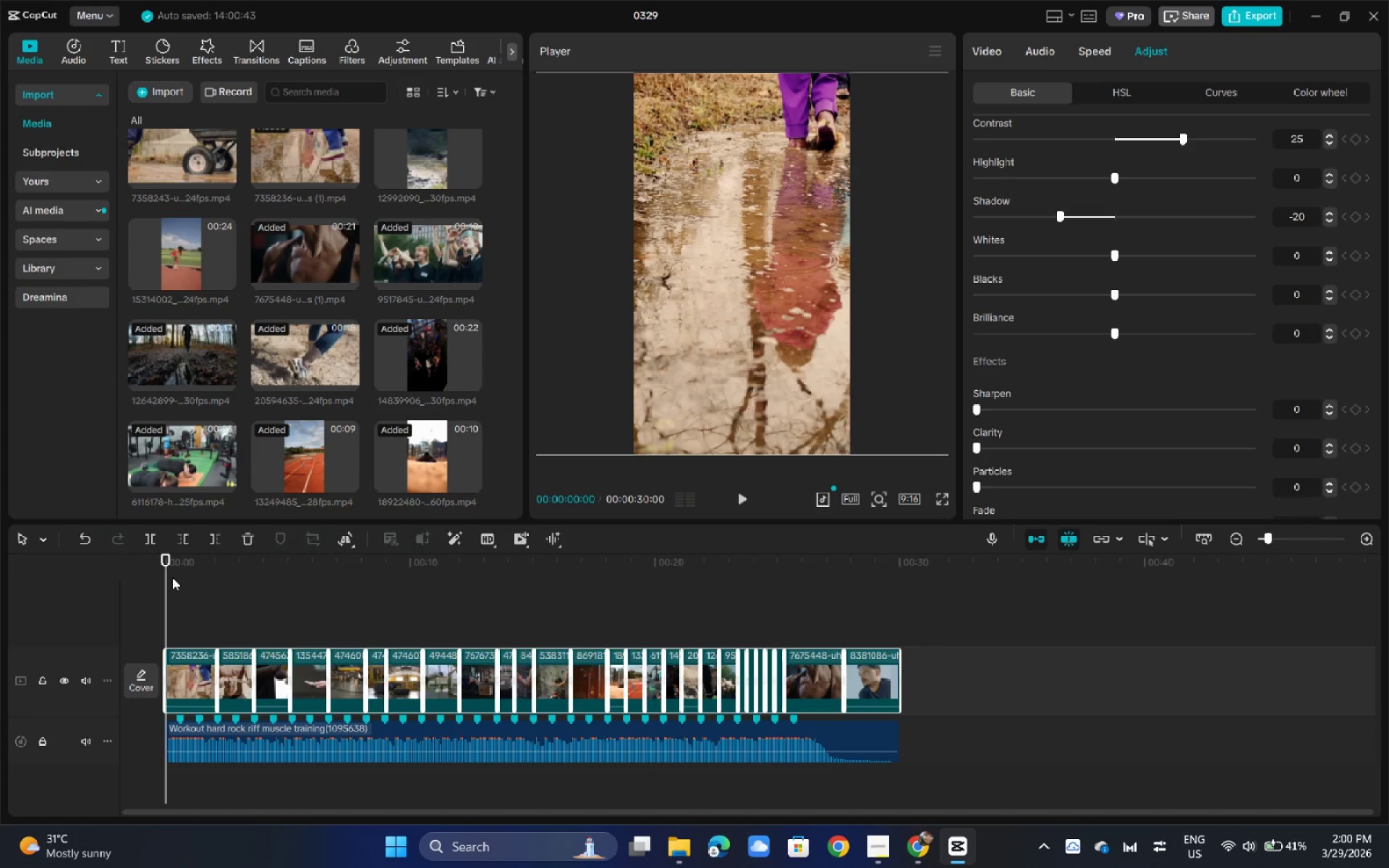 
key(Space)
 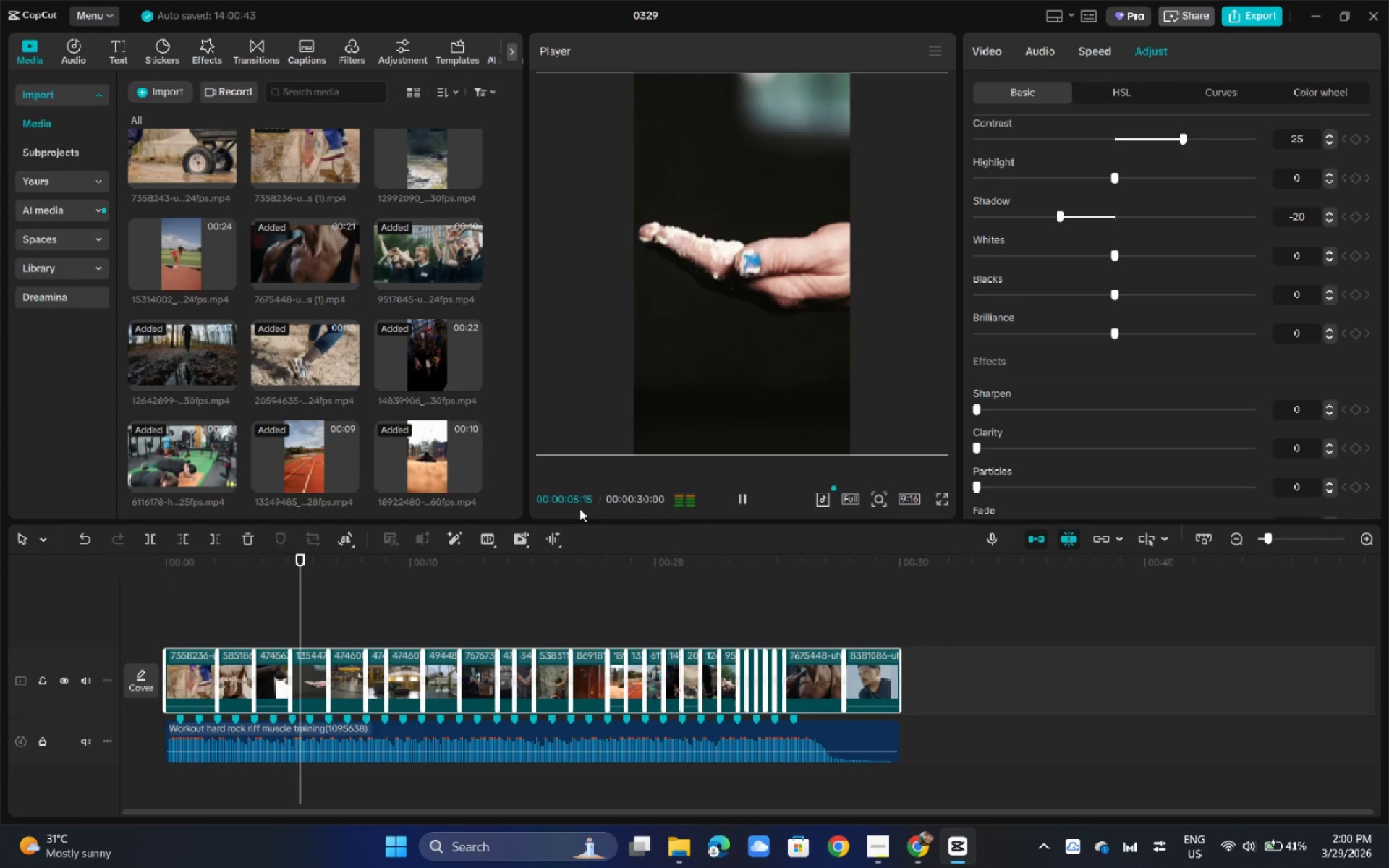 
wait(7.39)
 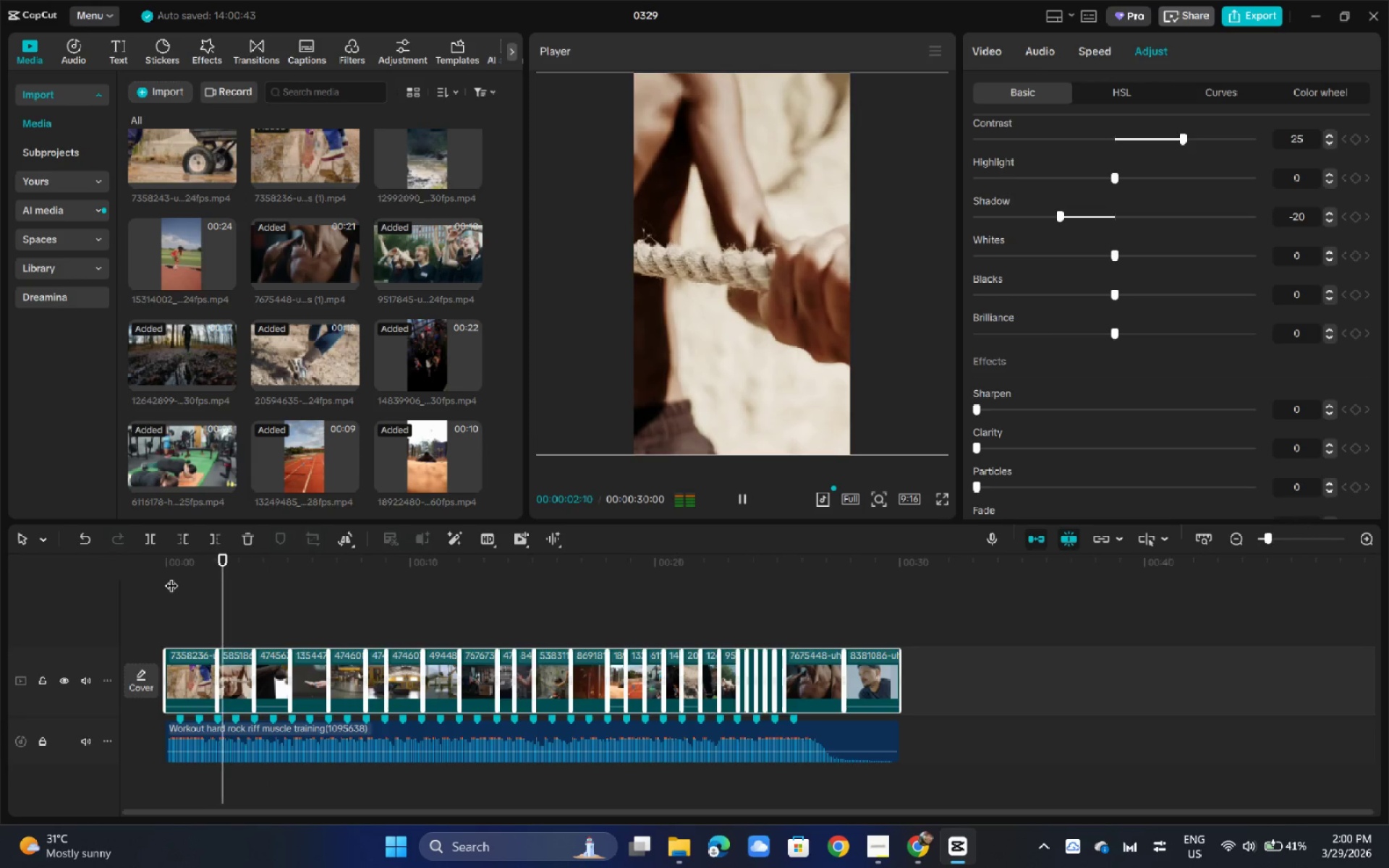 
left_click([942, 497])
 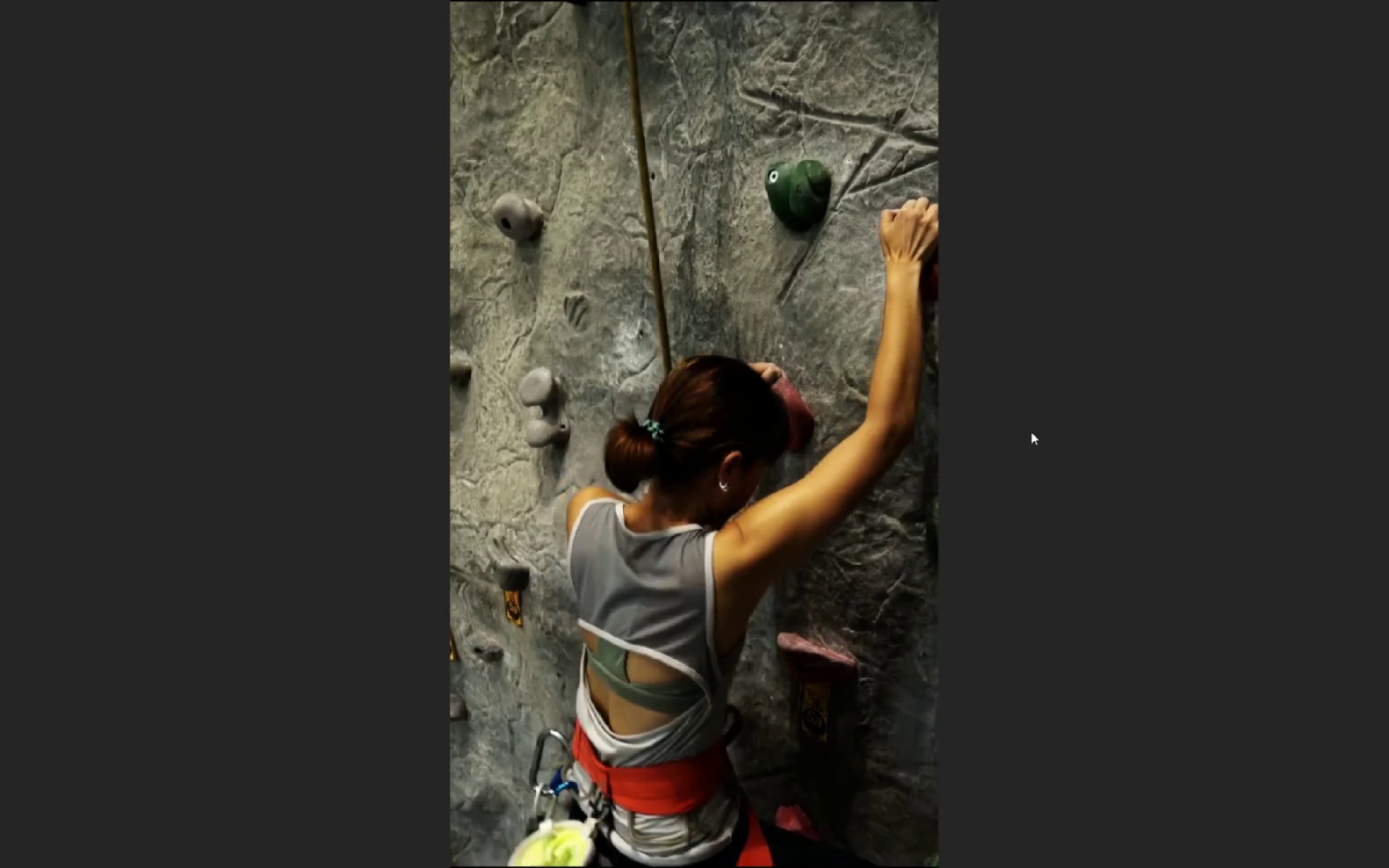 
wait(21.5)
 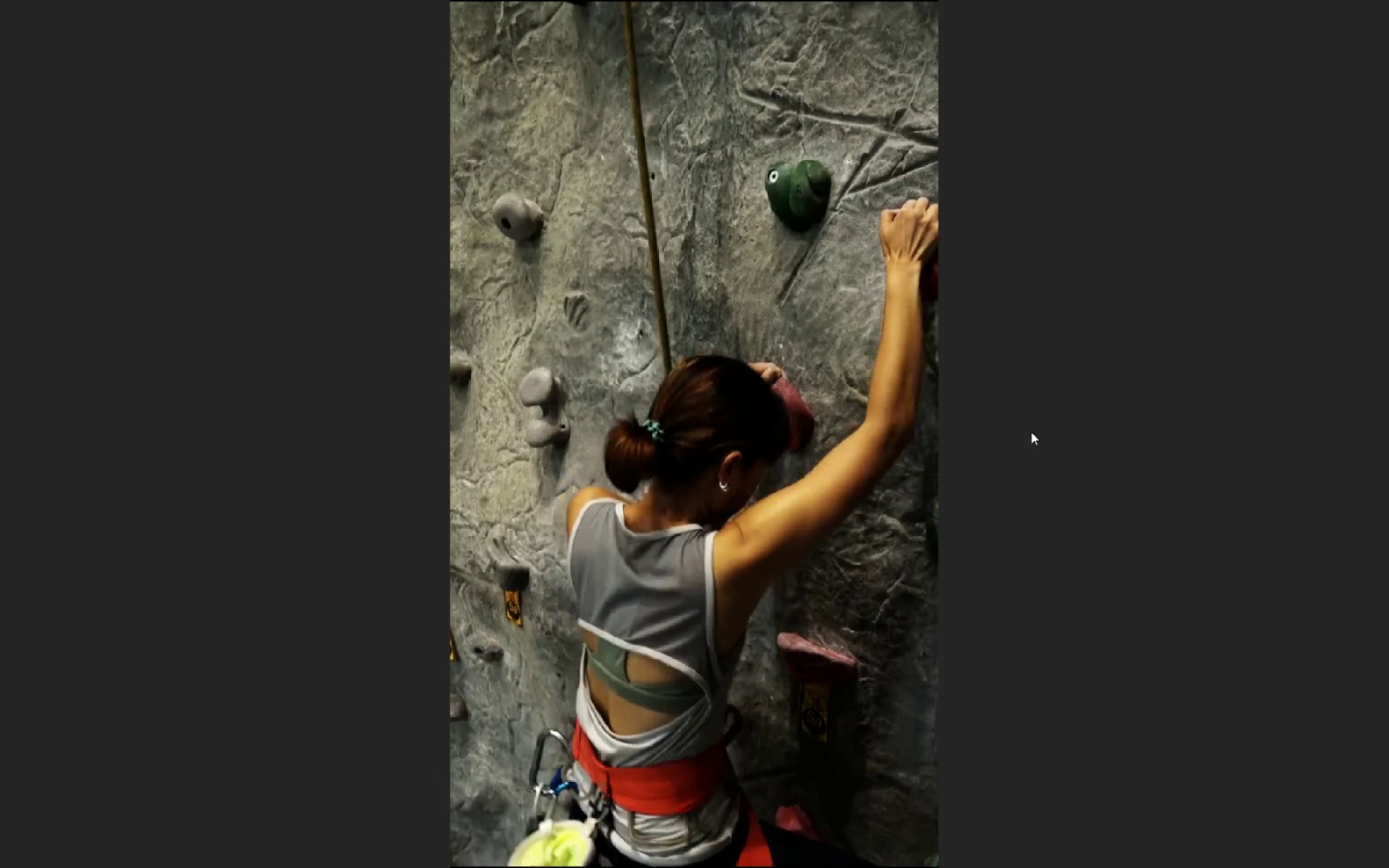 
key(Escape)
 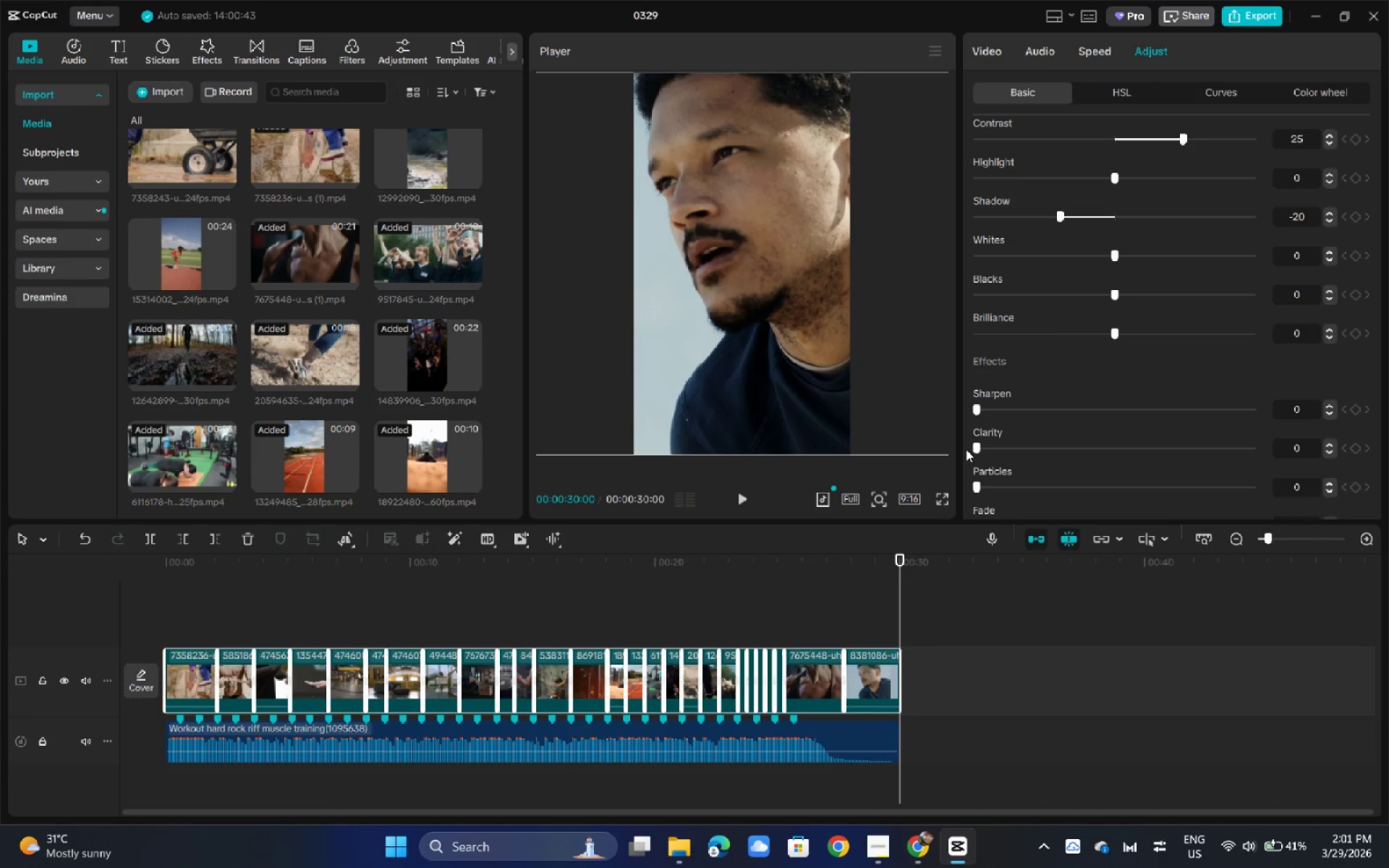 
wait(6.5)
 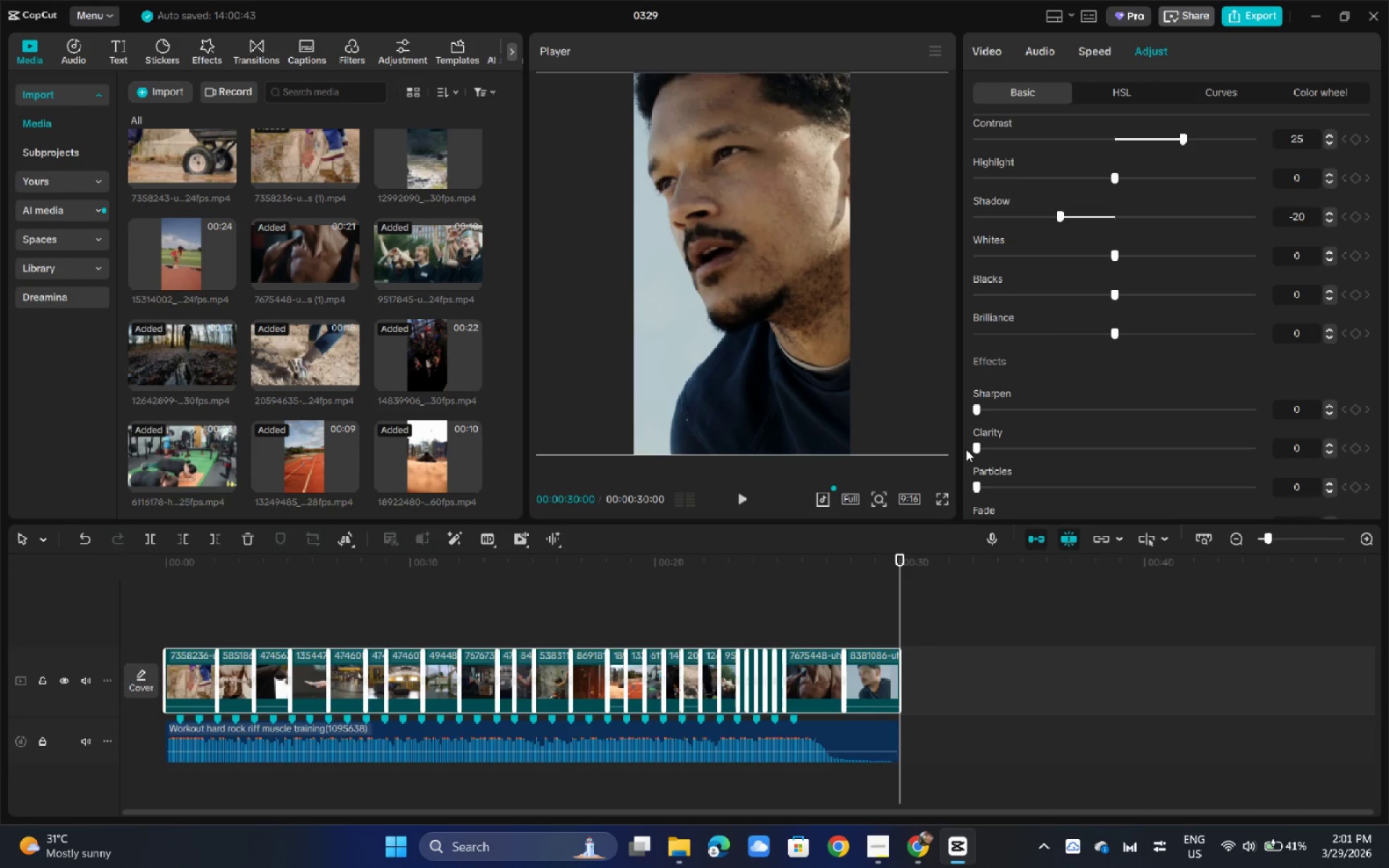 
scroll: coordinate [1061, 459], scroll_direction: down, amount: 6.0
 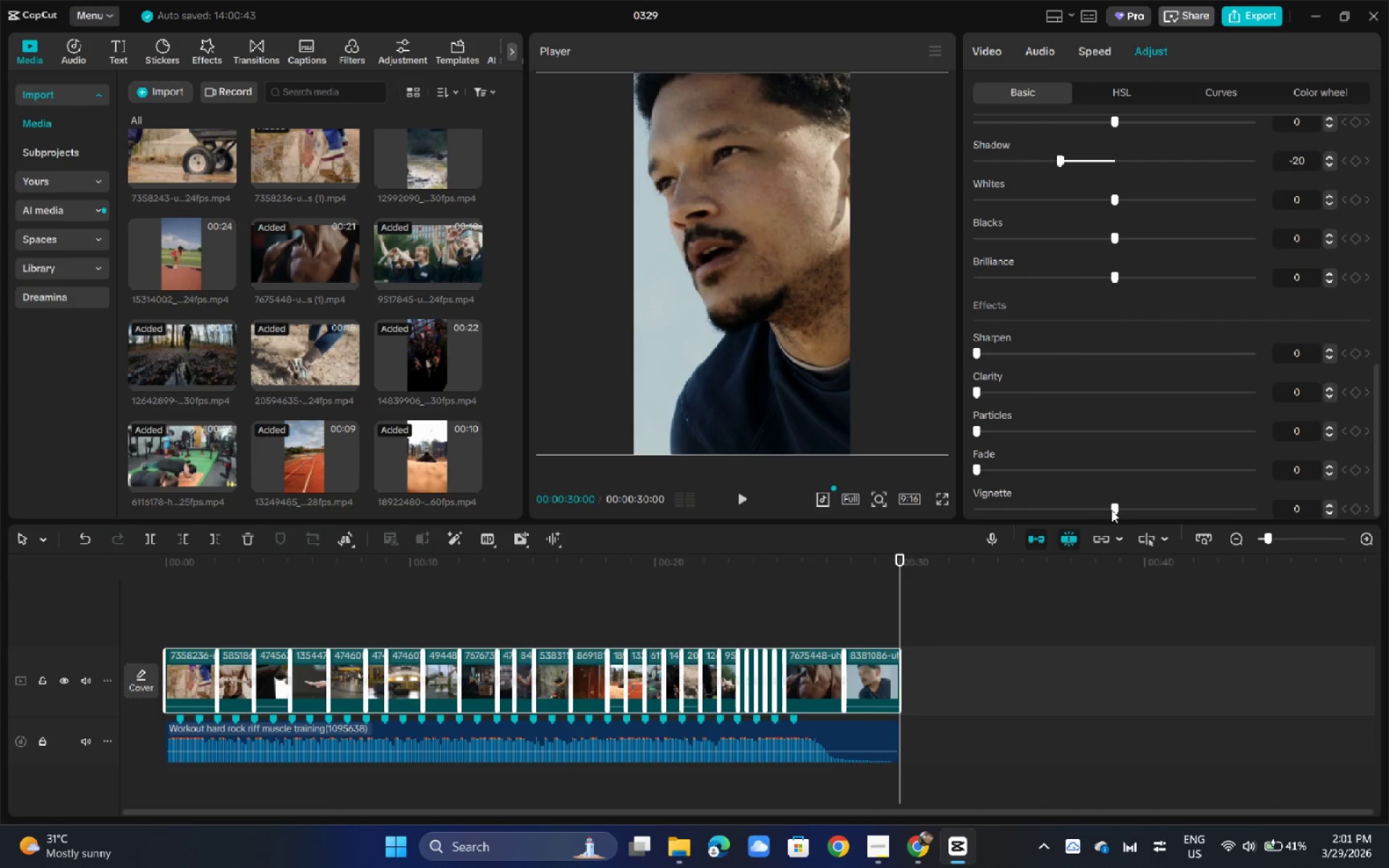 
left_click_drag(start_coordinate=[1113, 509], to_coordinate=[1152, 509])
 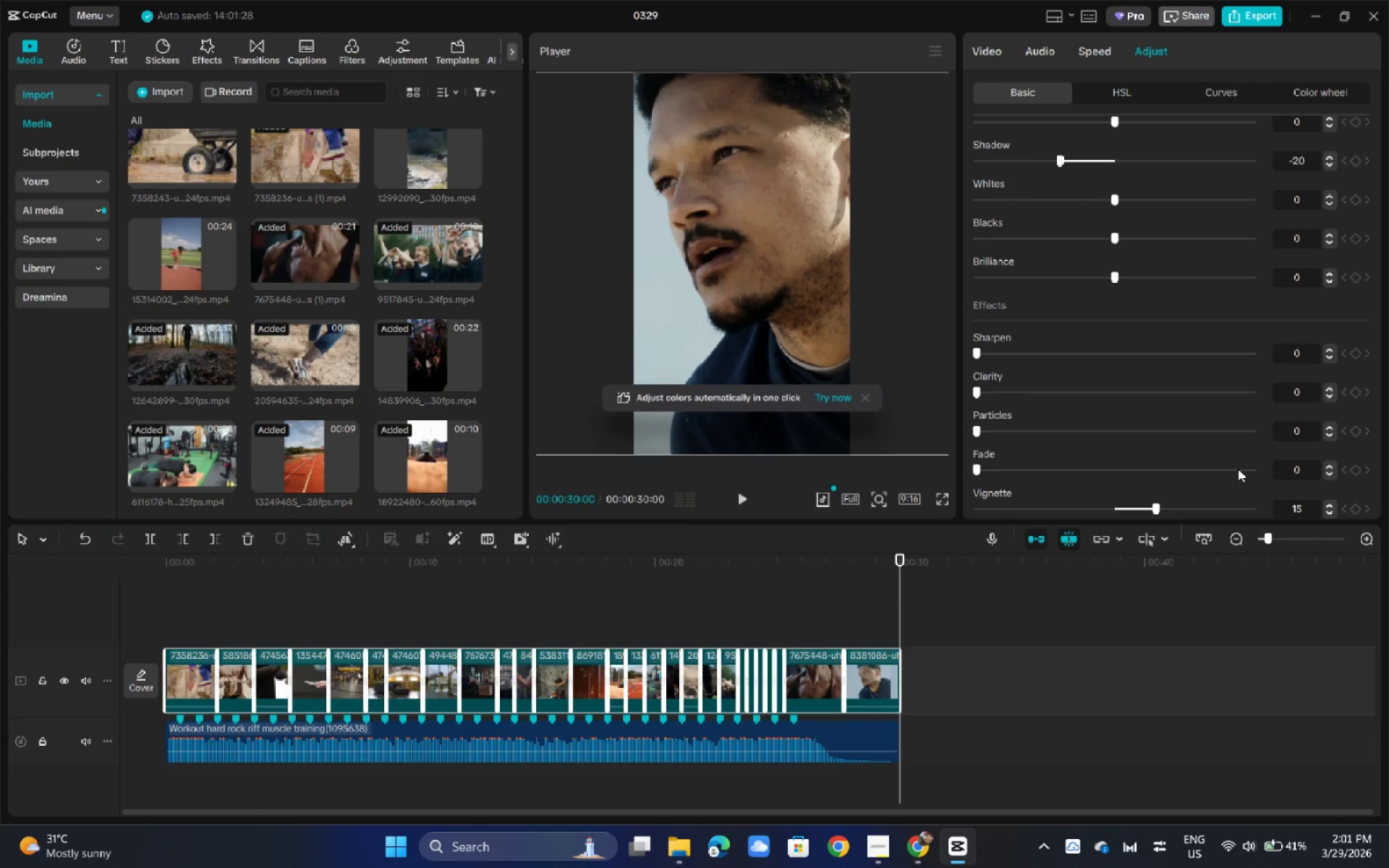 
scroll: coordinate [828, 613], scroll_direction: down, amount: 7.0
 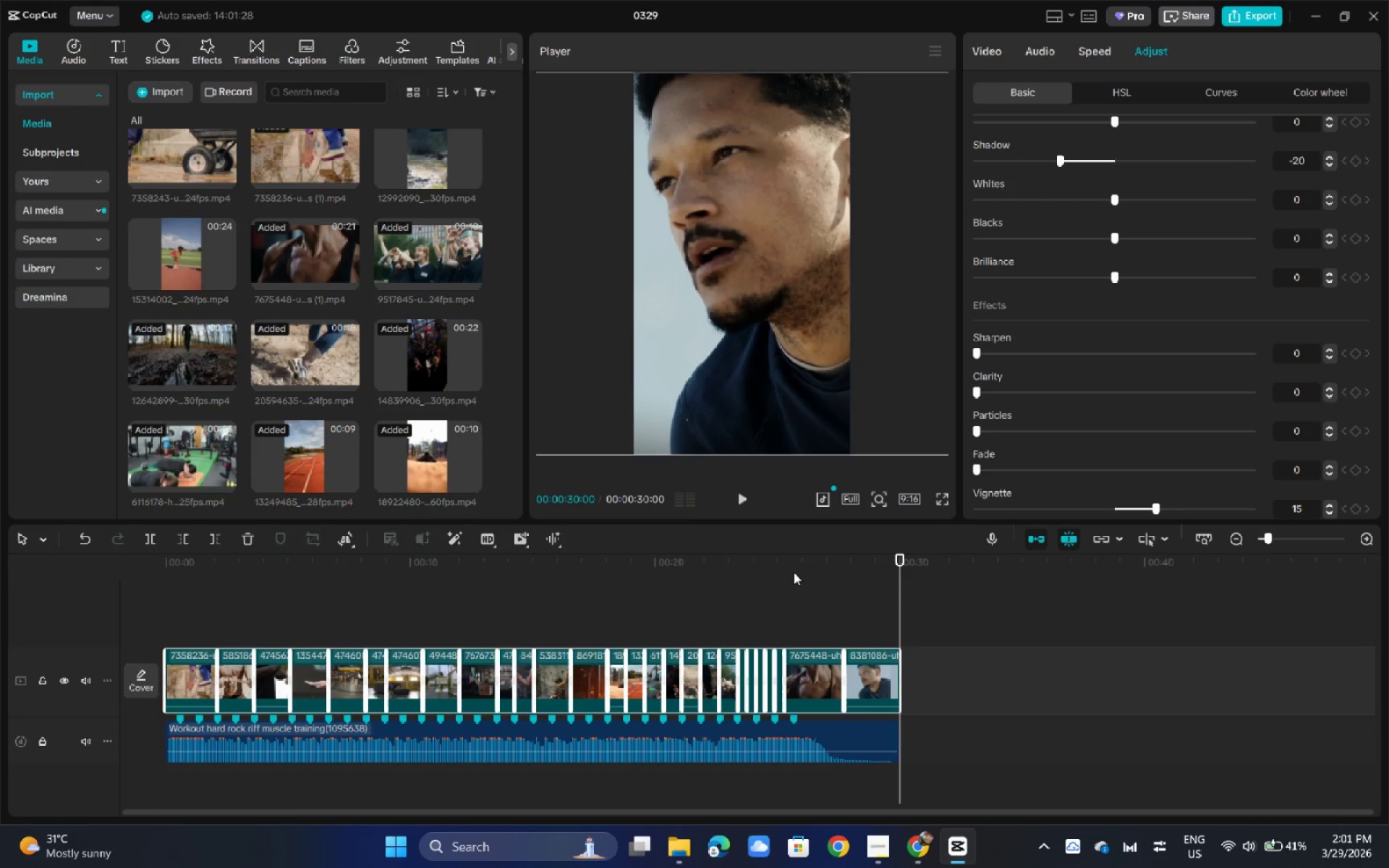 
key(Alt+AltLeft)
 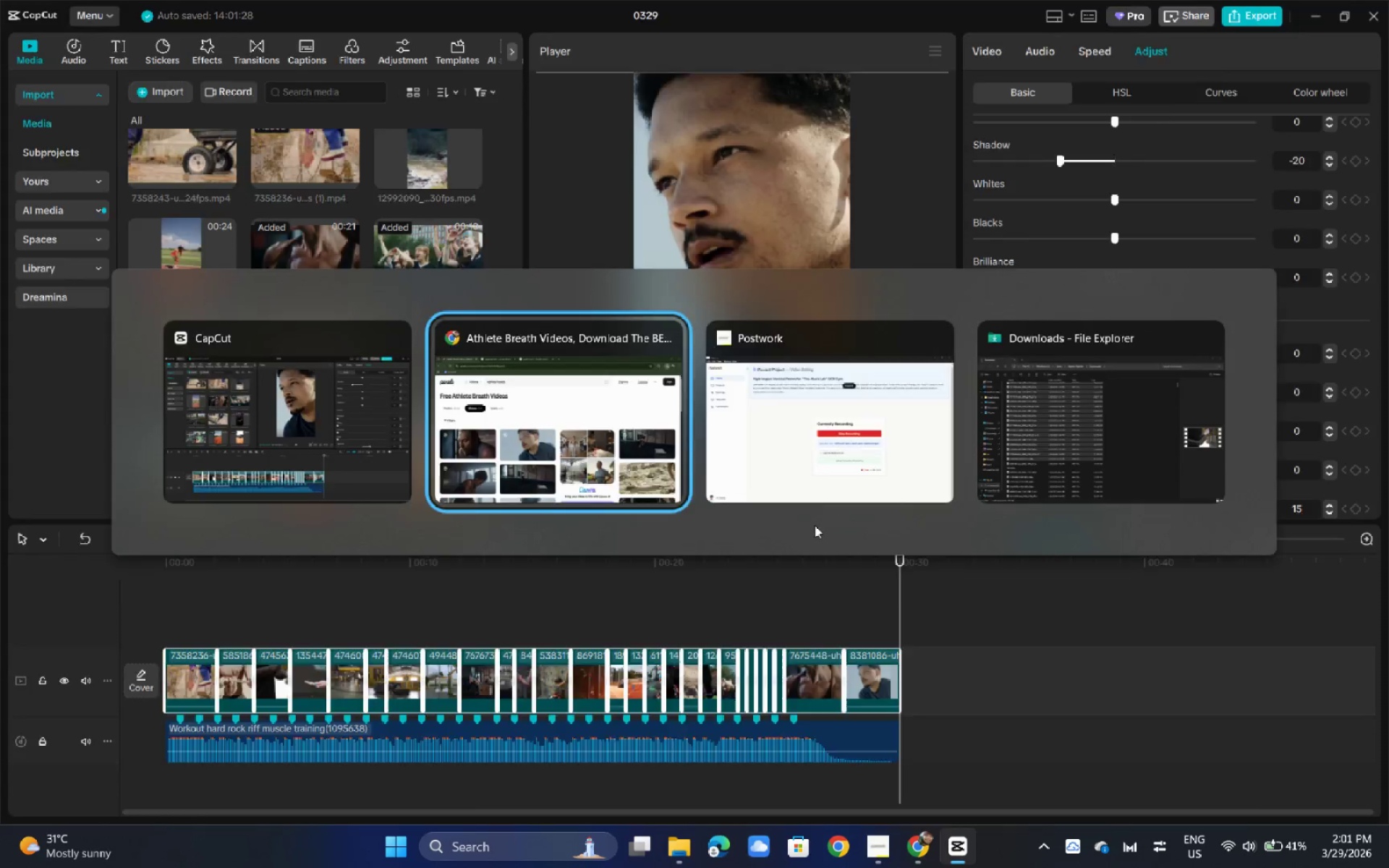 
key(Alt+Tab)
 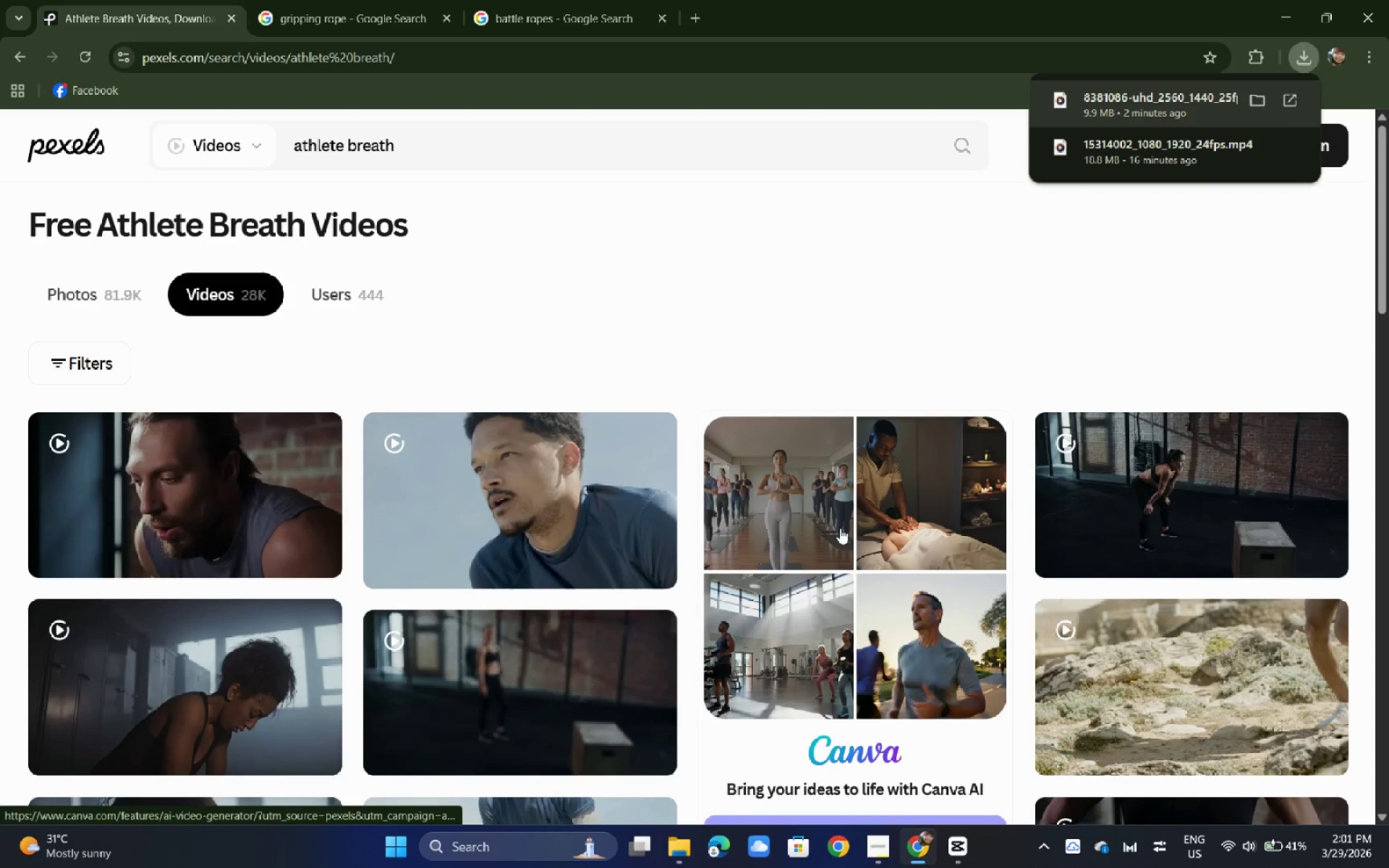 
key(Alt+Tab)
 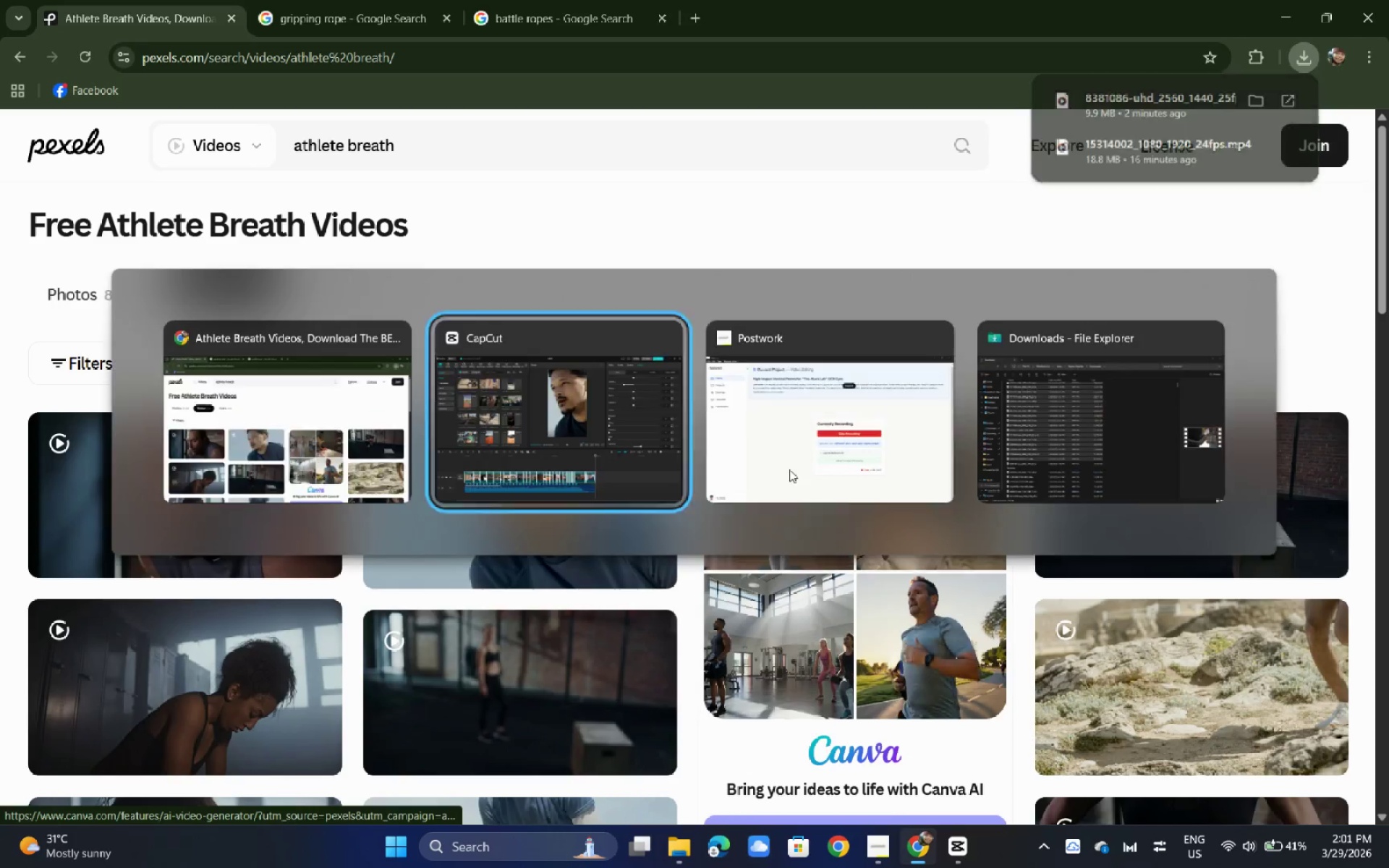 
key(Alt+Tab)